 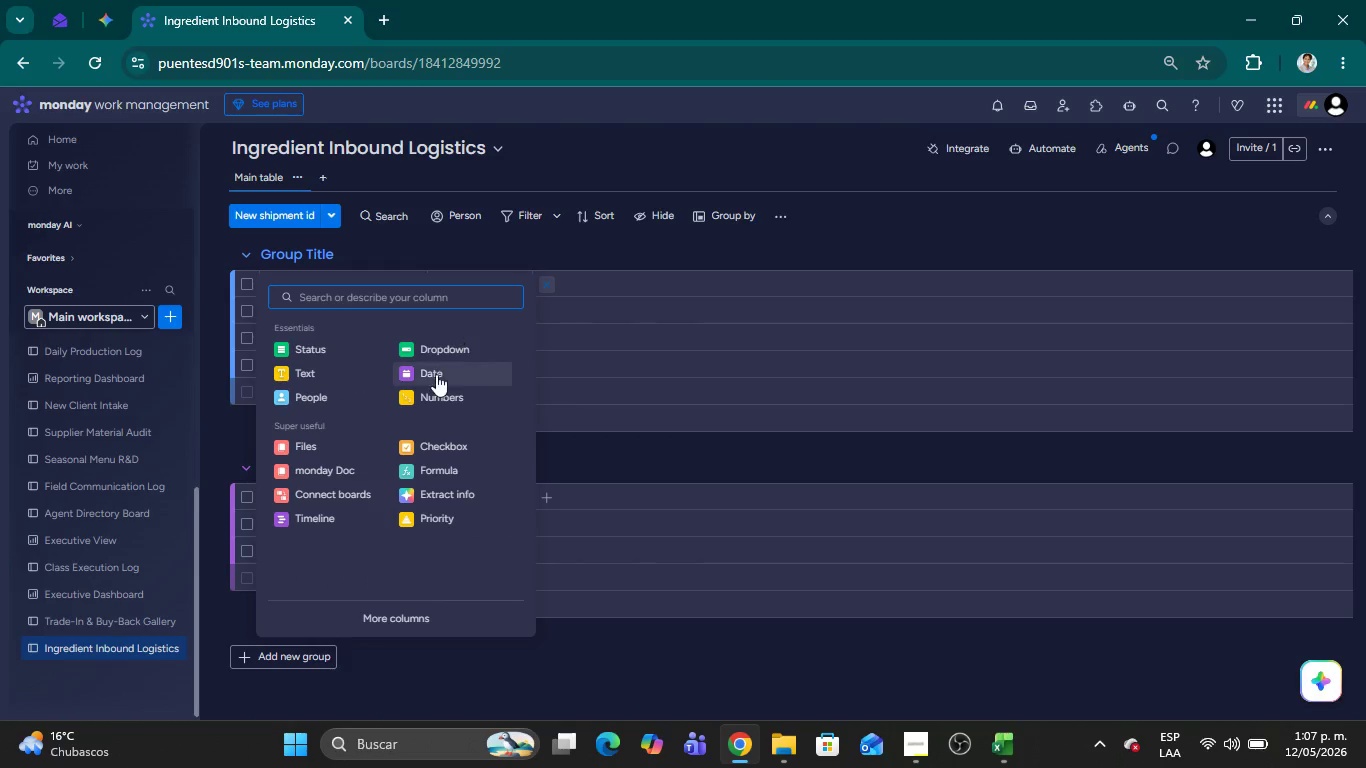 
left_click([364, 232])
 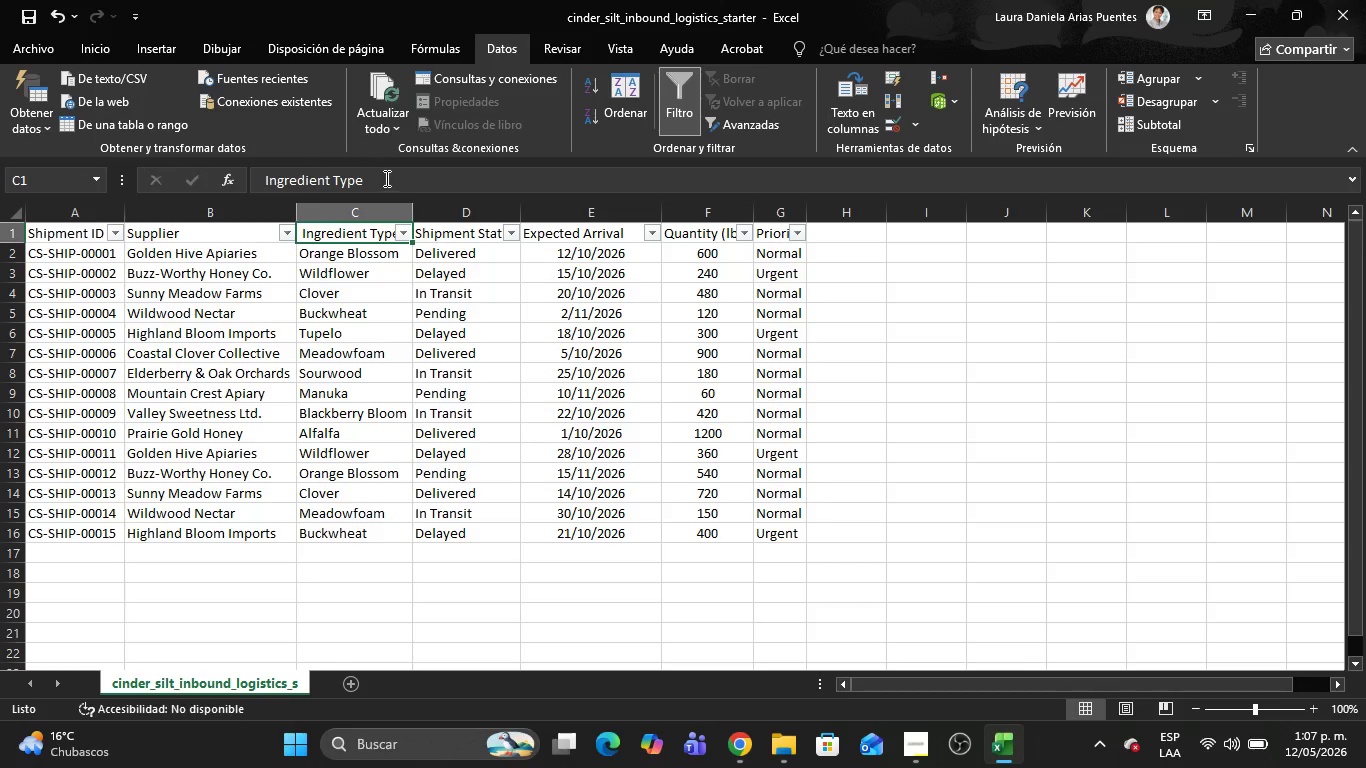 
left_click_drag(start_coordinate=[385, 178], to_coordinate=[156, 157])
 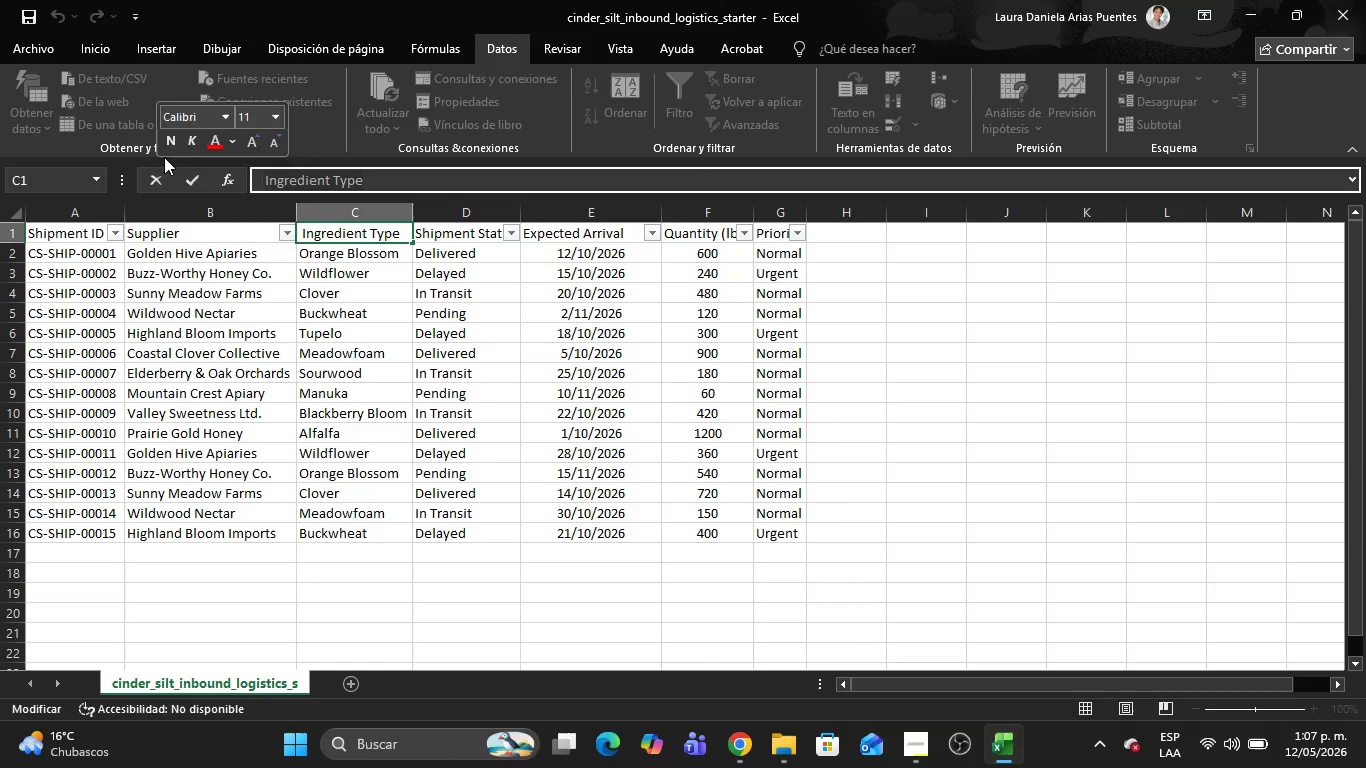 
key(Control+C)
 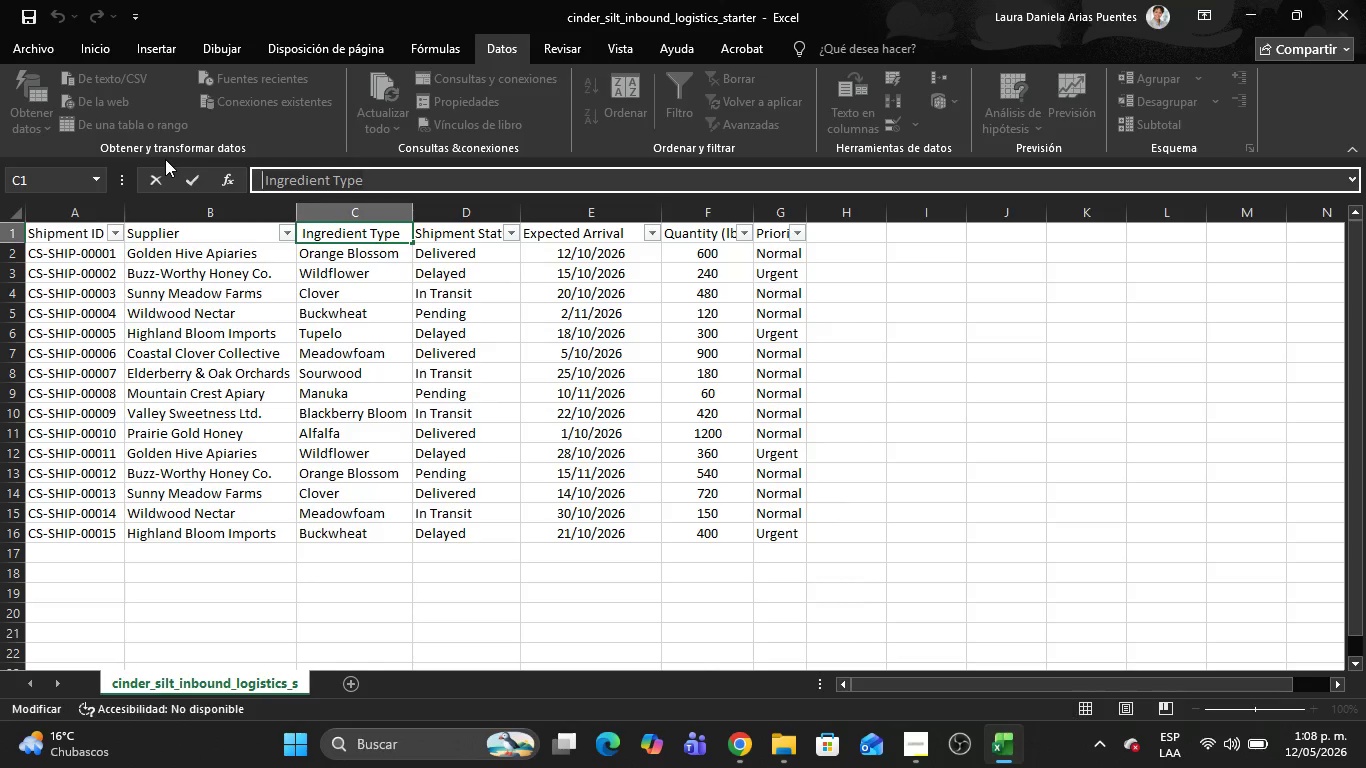 
key(Alt+AltLeft)
 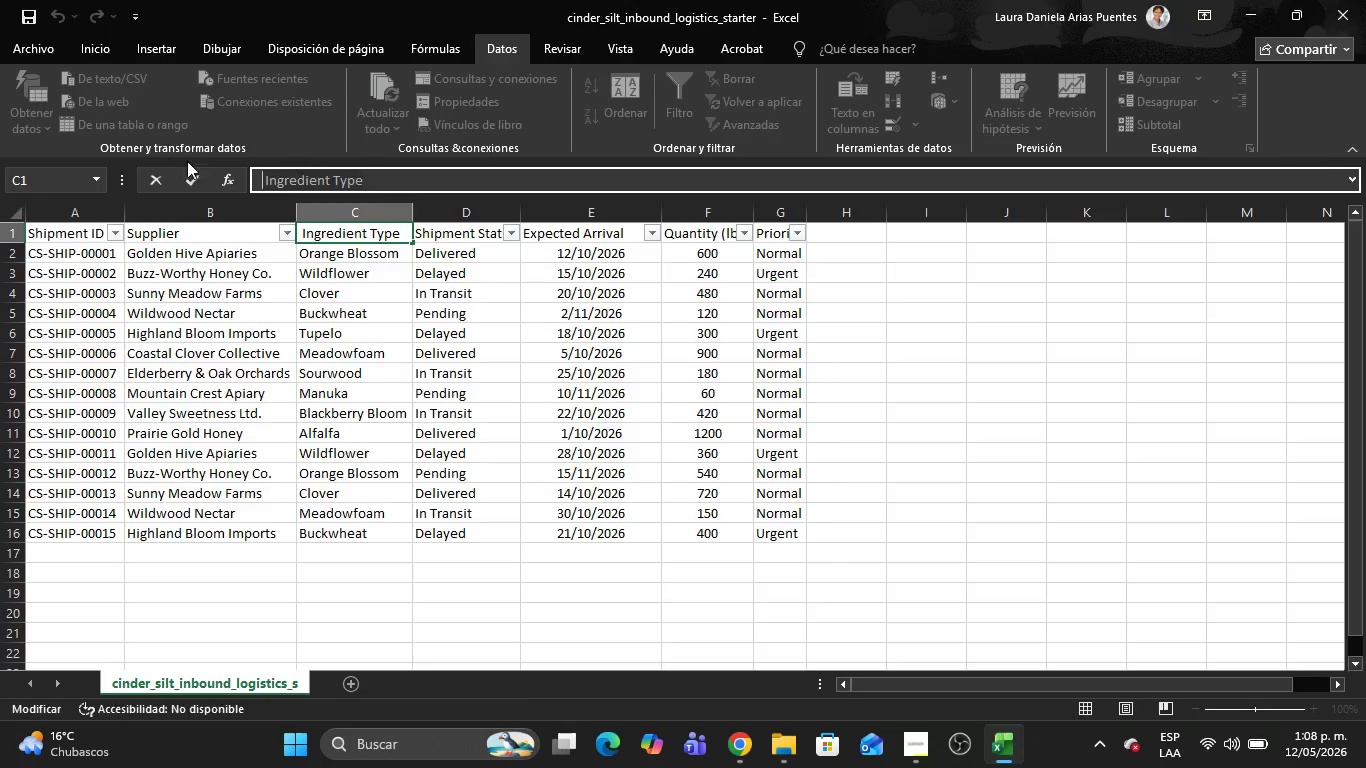 
key(Alt+Tab)
 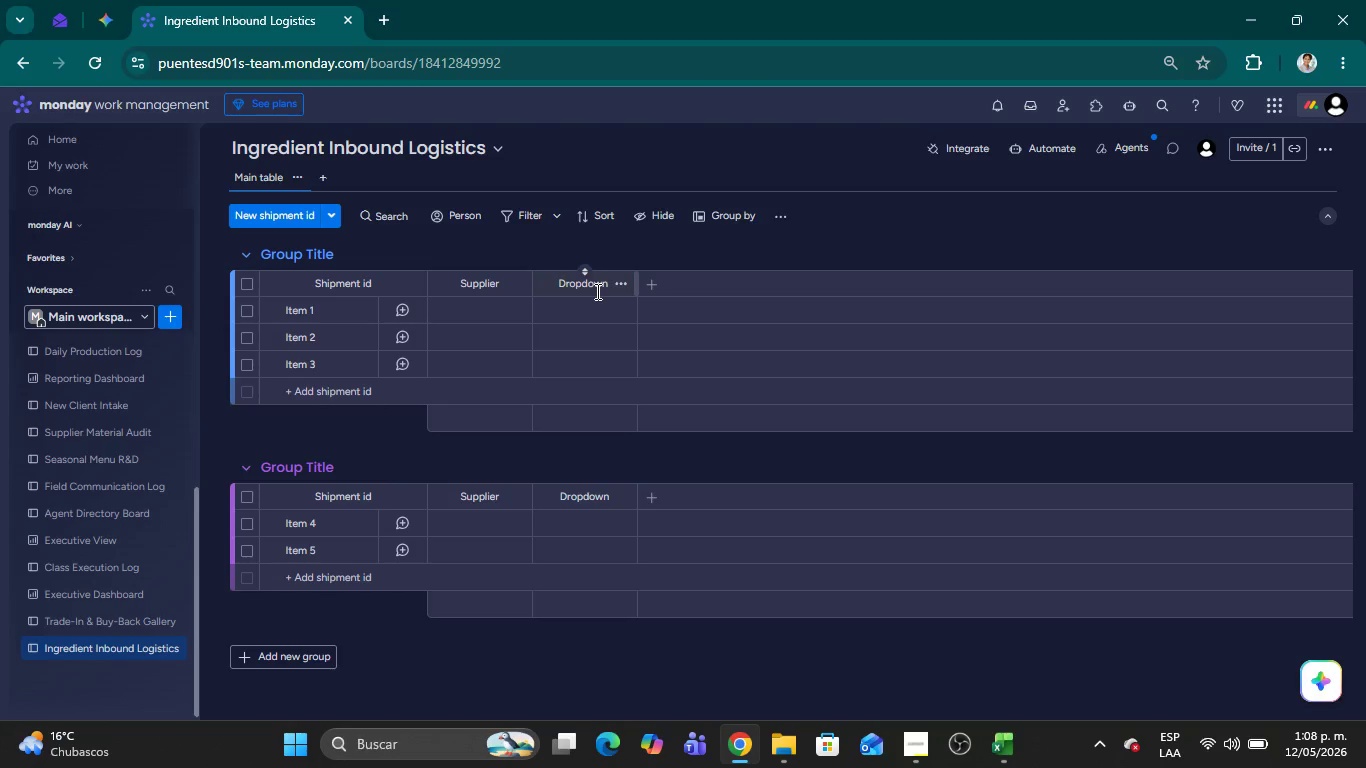 
double_click([596, 291])
 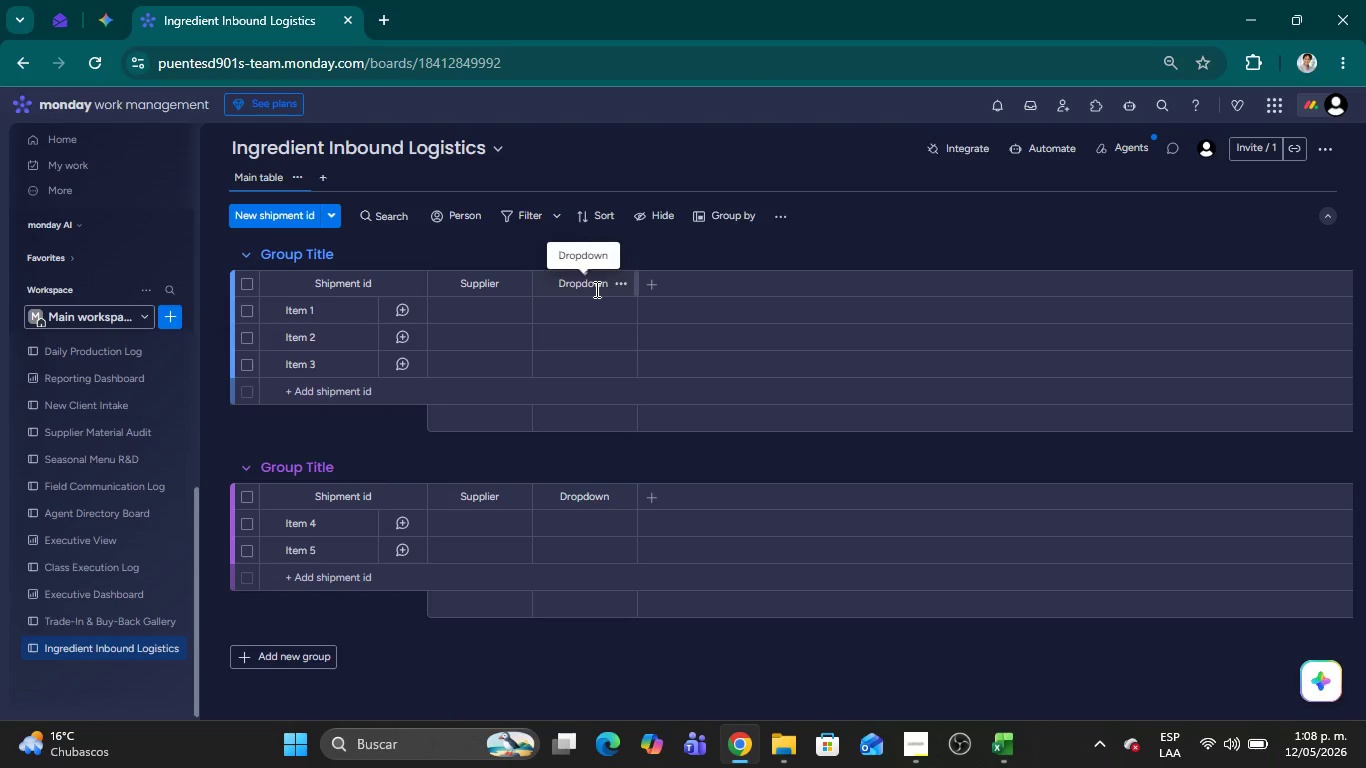 
double_click([595, 288])
 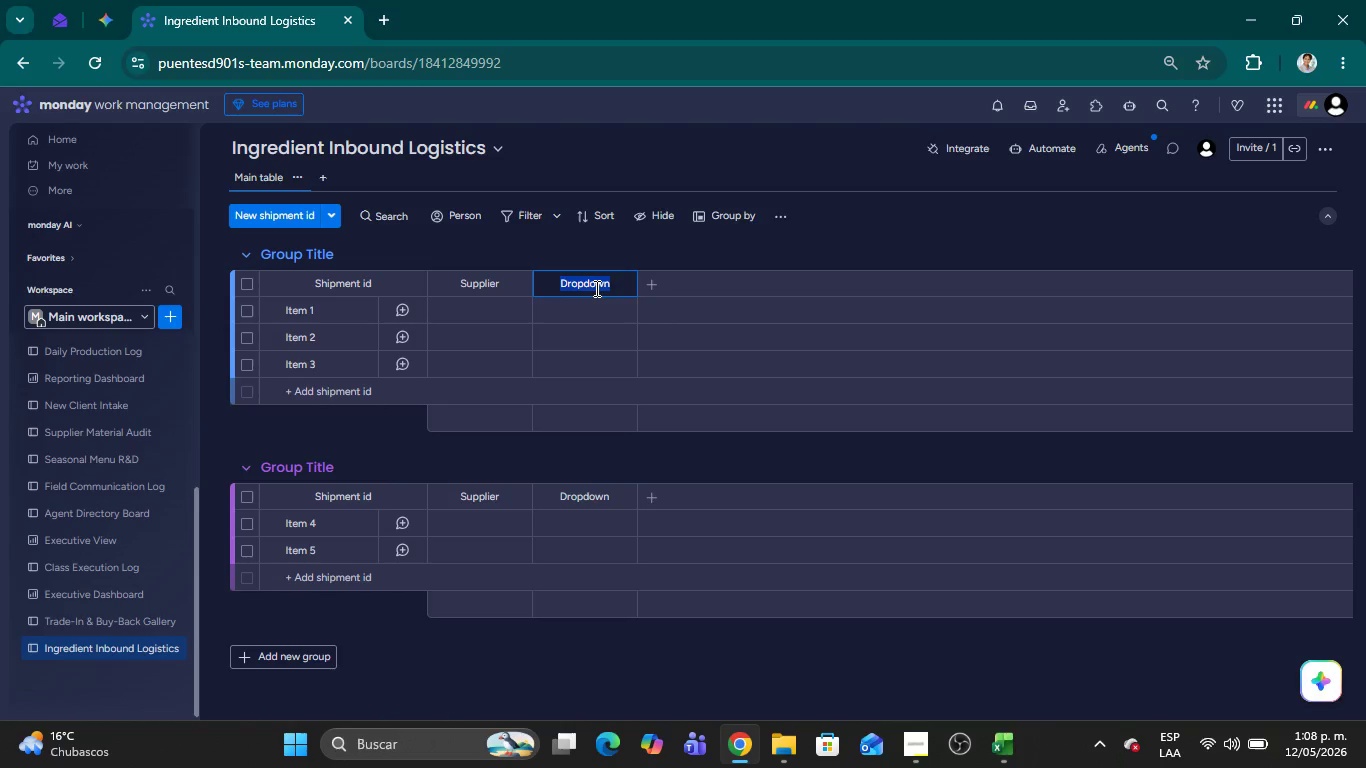 
key(Control+V)
 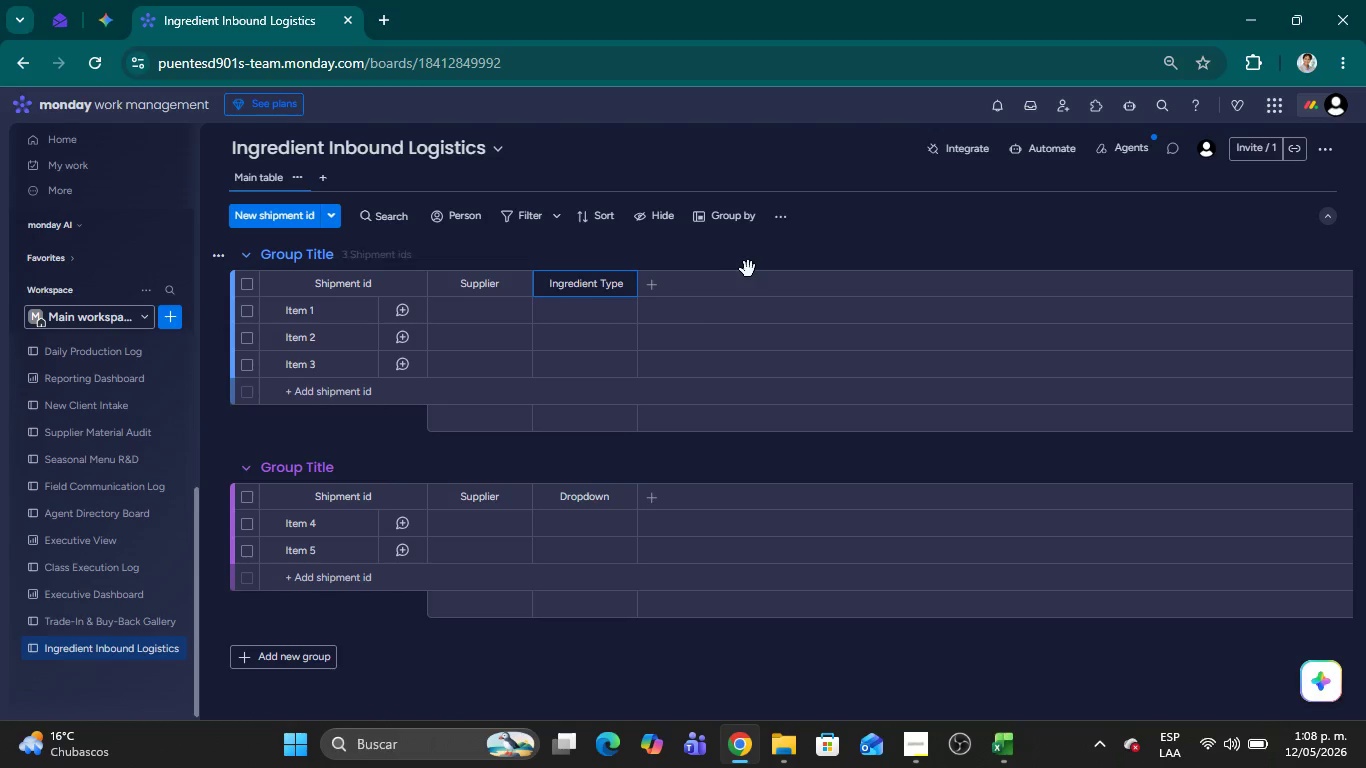 
left_click([736, 254])
 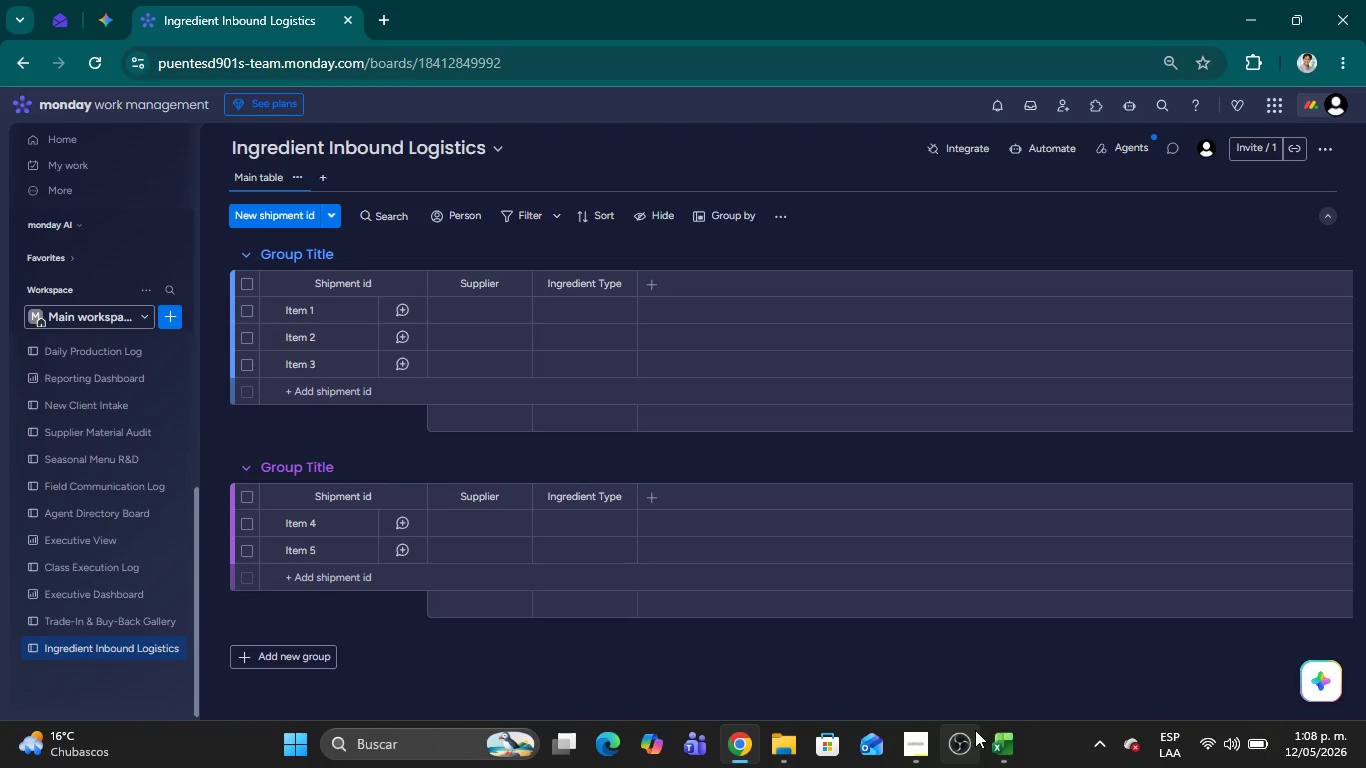 
left_click([1006, 742])
 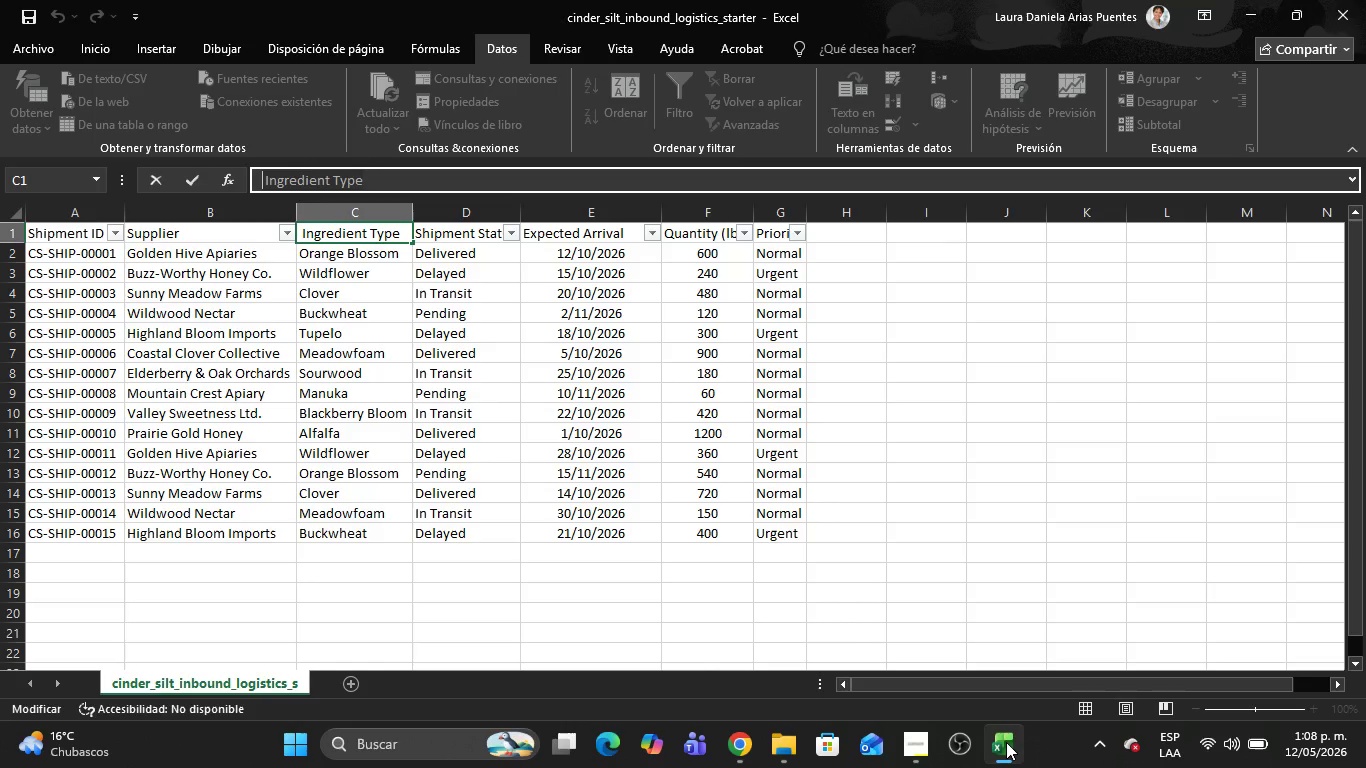 
left_click([1006, 742])
 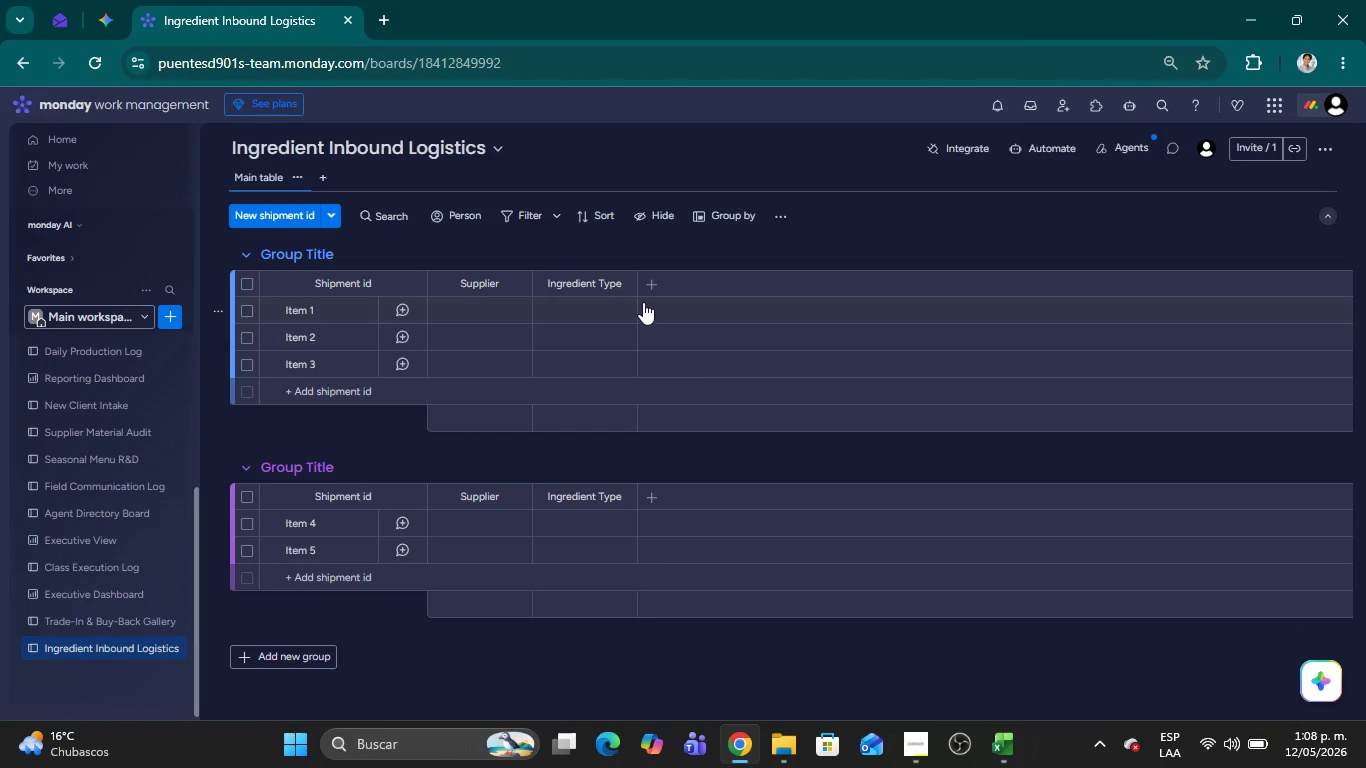 
left_click([649, 287])
 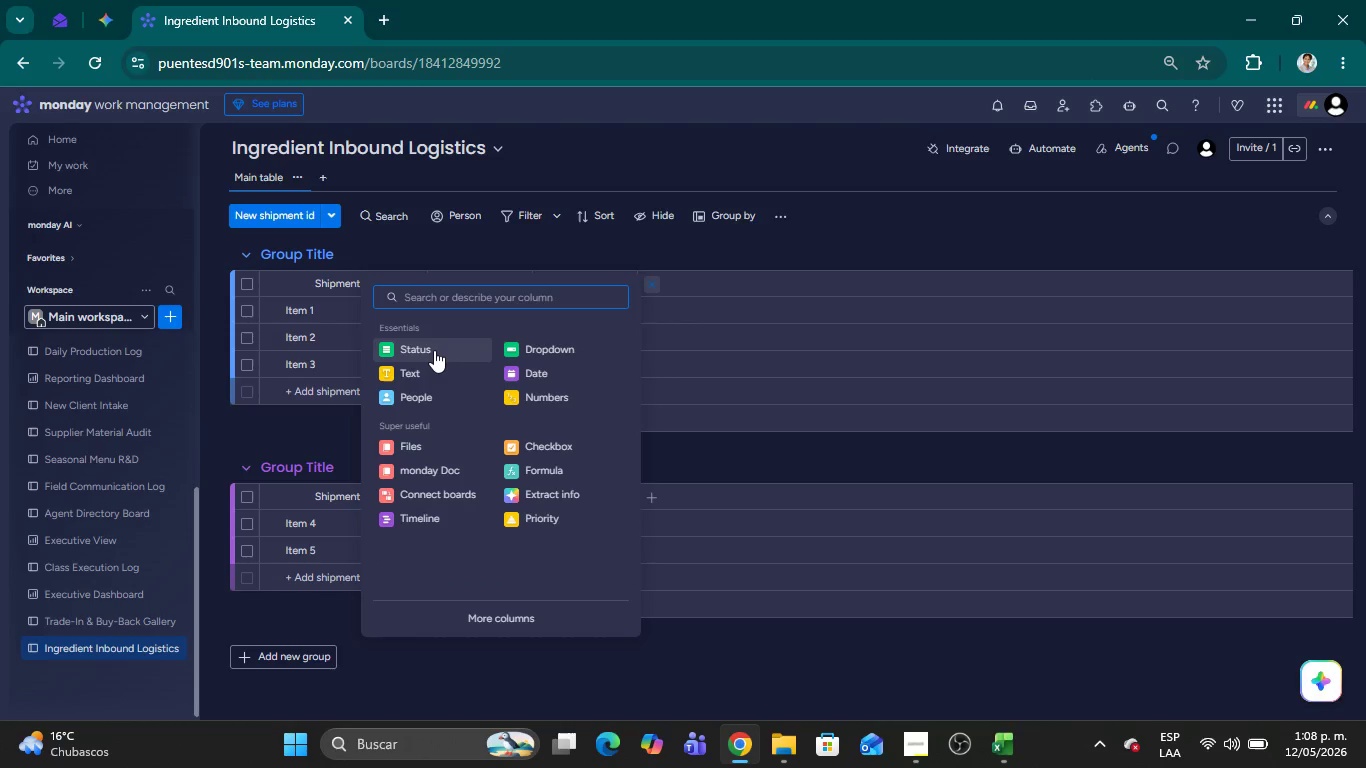 
left_click([434, 350])
 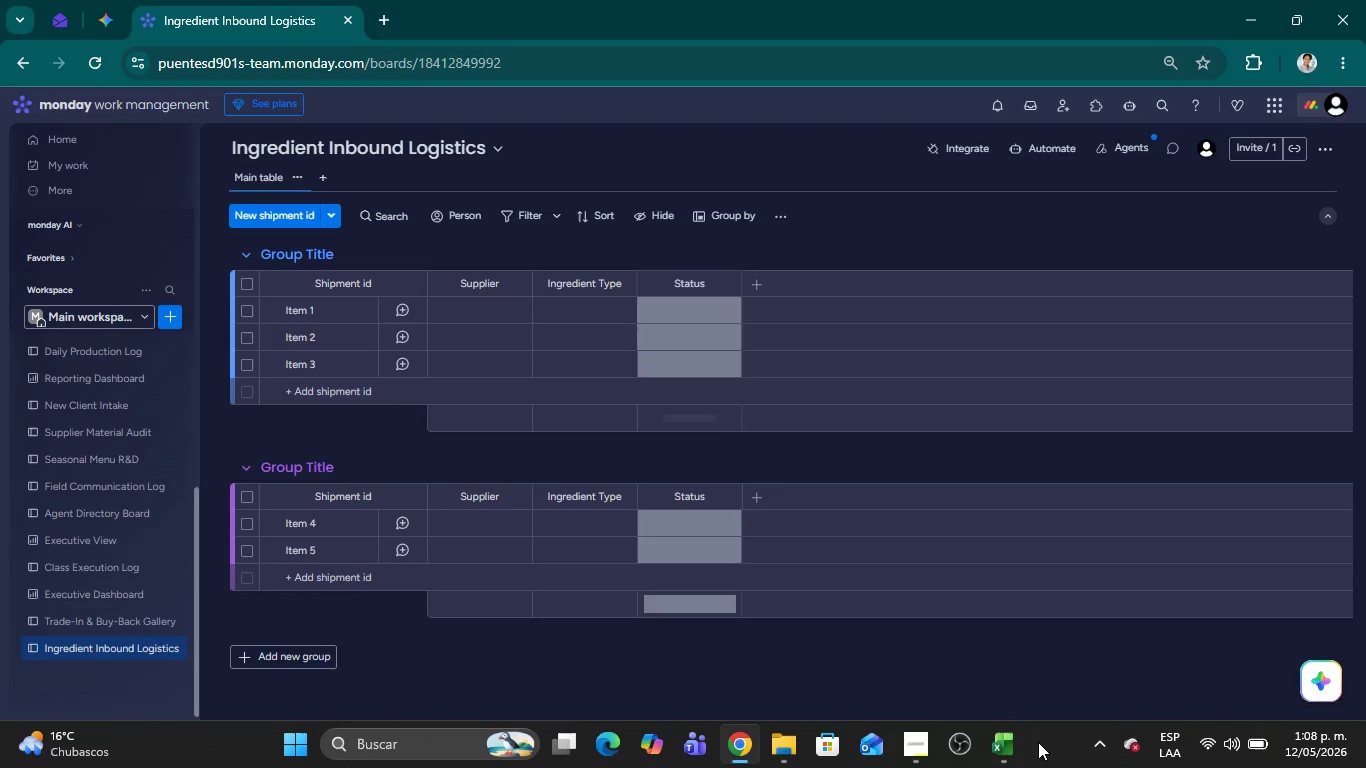 
left_click([1009, 741])
 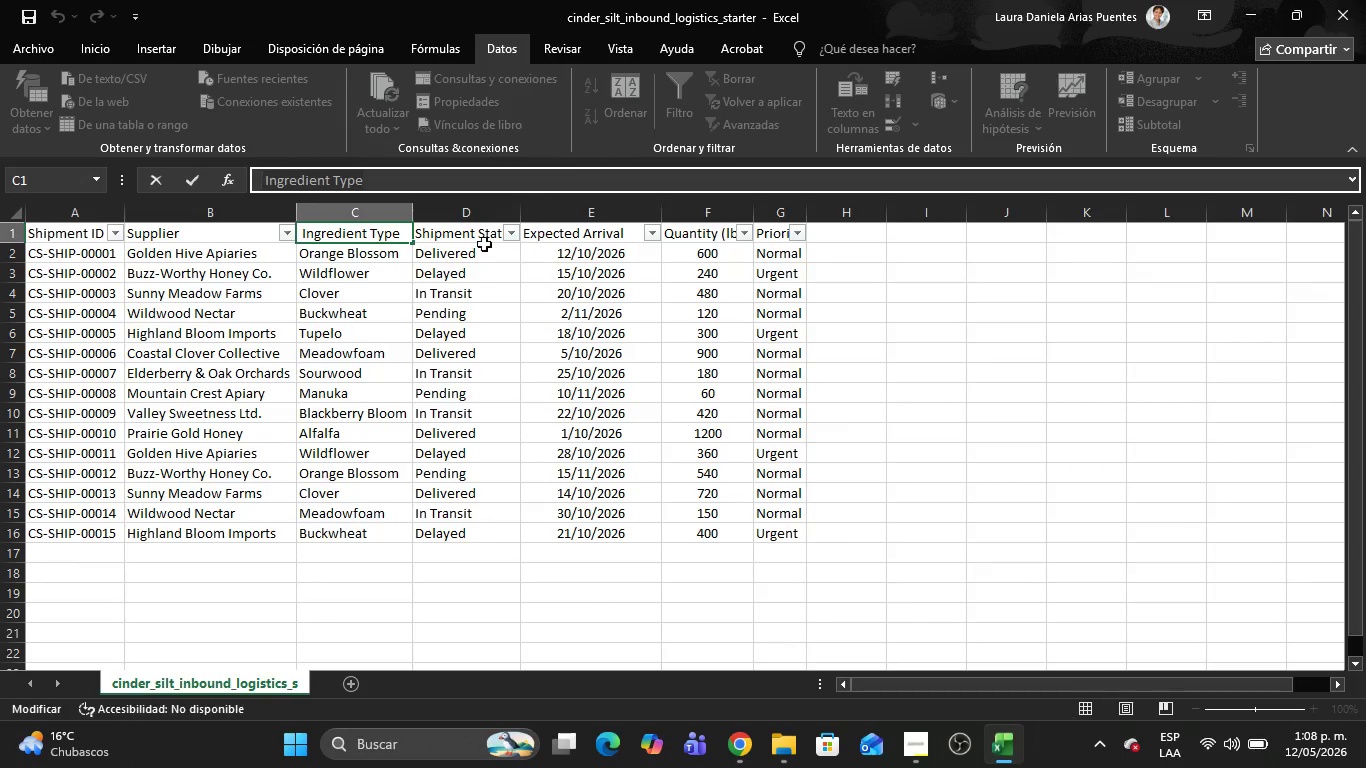 
left_click([469, 236])
 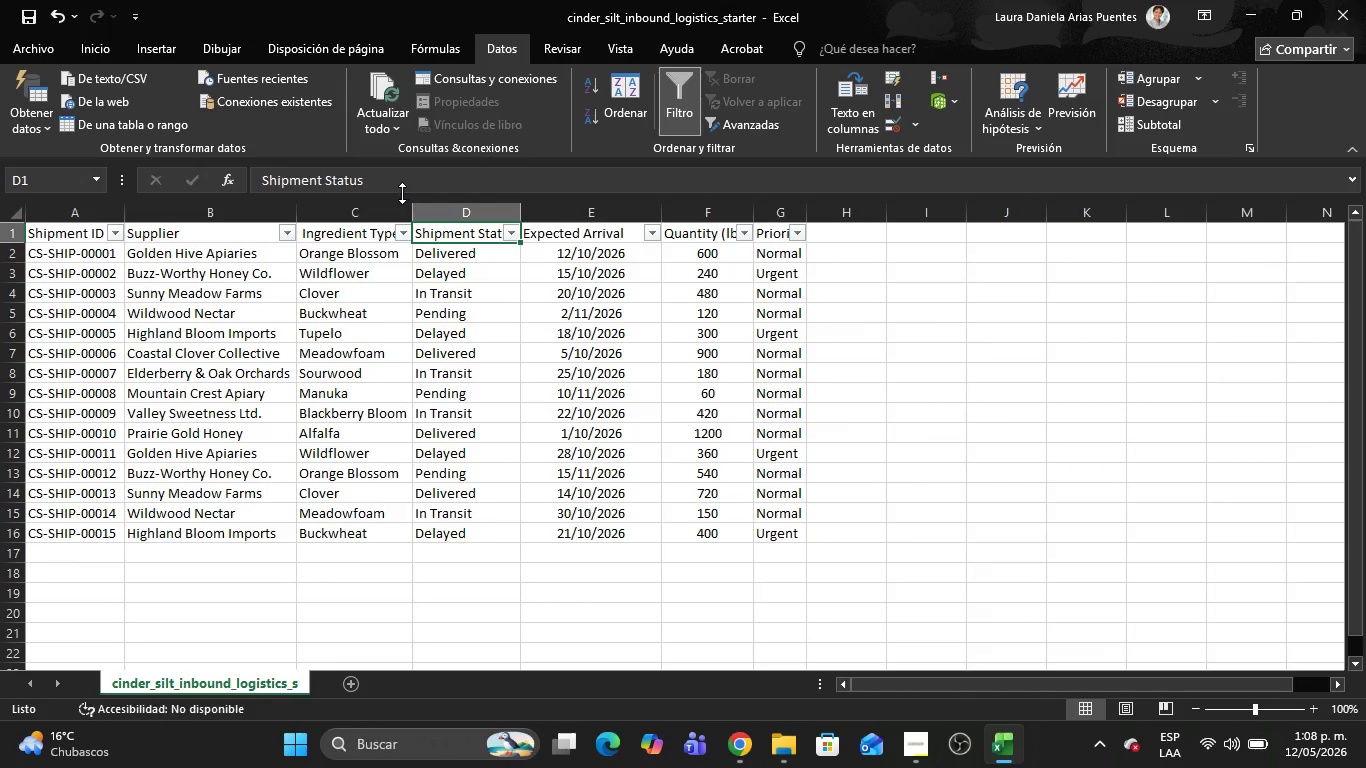 
left_click_drag(start_coordinate=[396, 193], to_coordinate=[207, 185])
 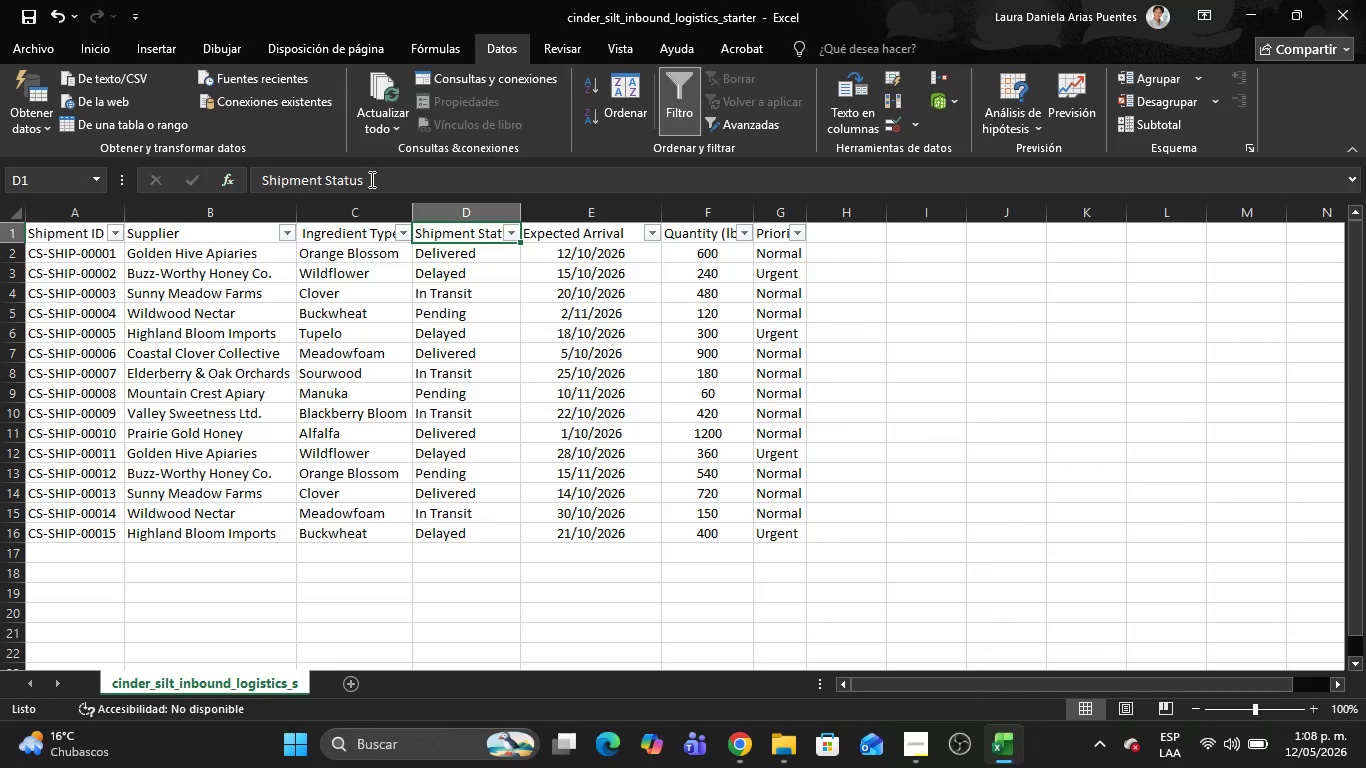 
left_click_drag(start_coordinate=[370, 178], to_coordinate=[215, 180])
 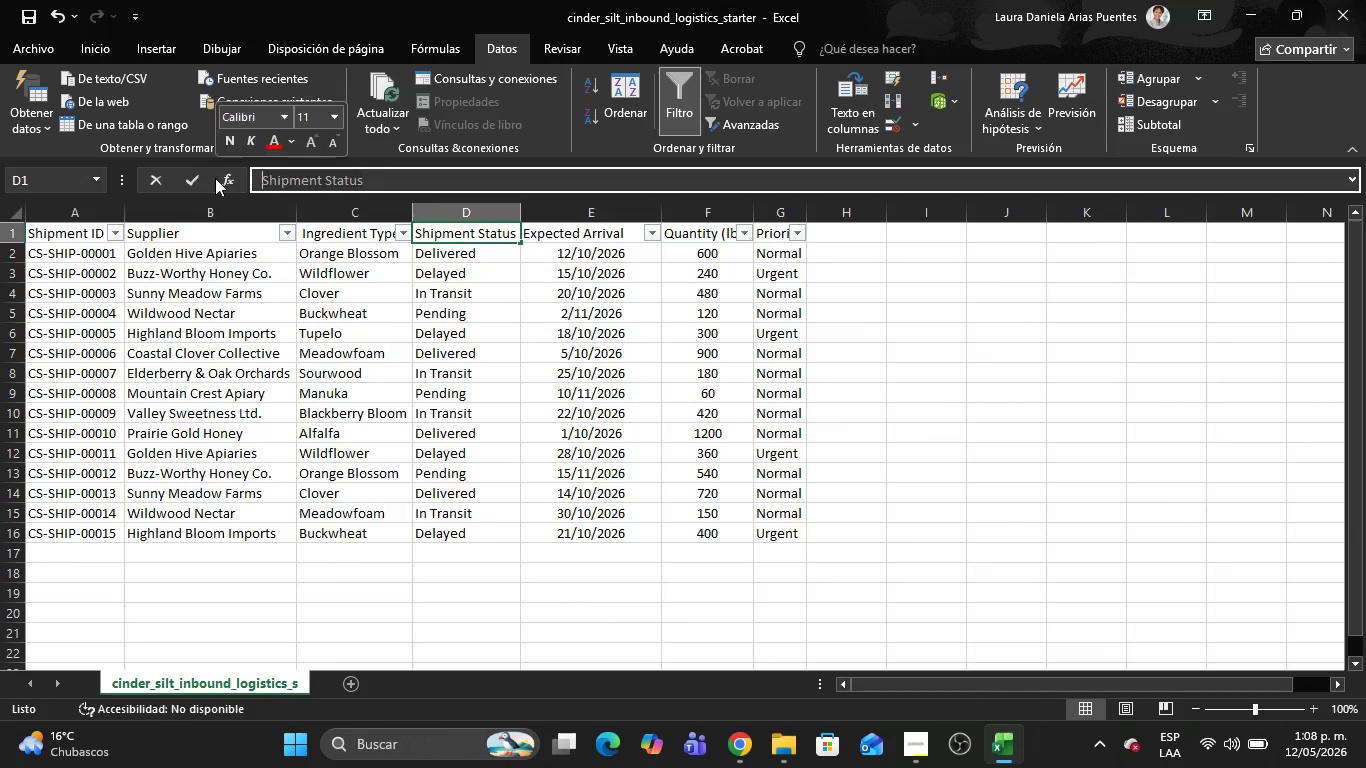 
key(Control+C)
 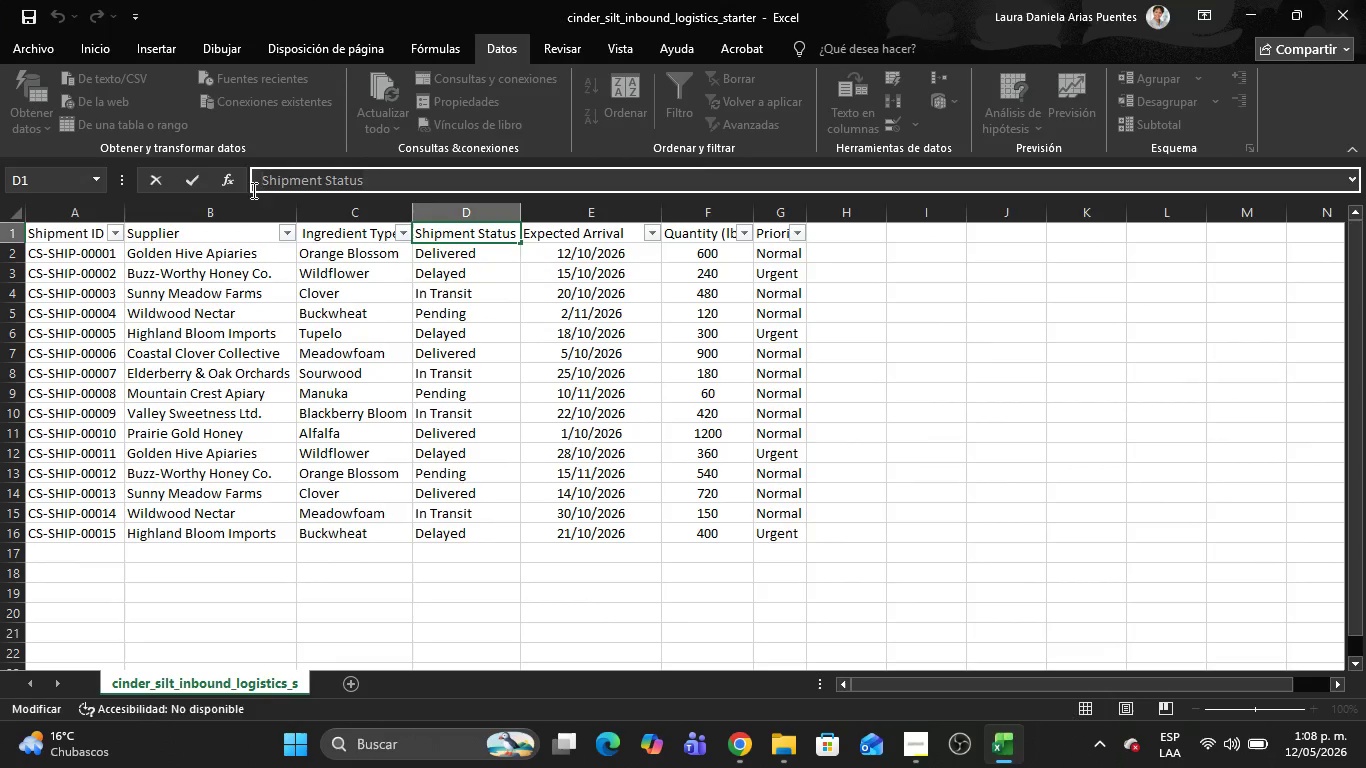 
key(Alt+AltLeft)
 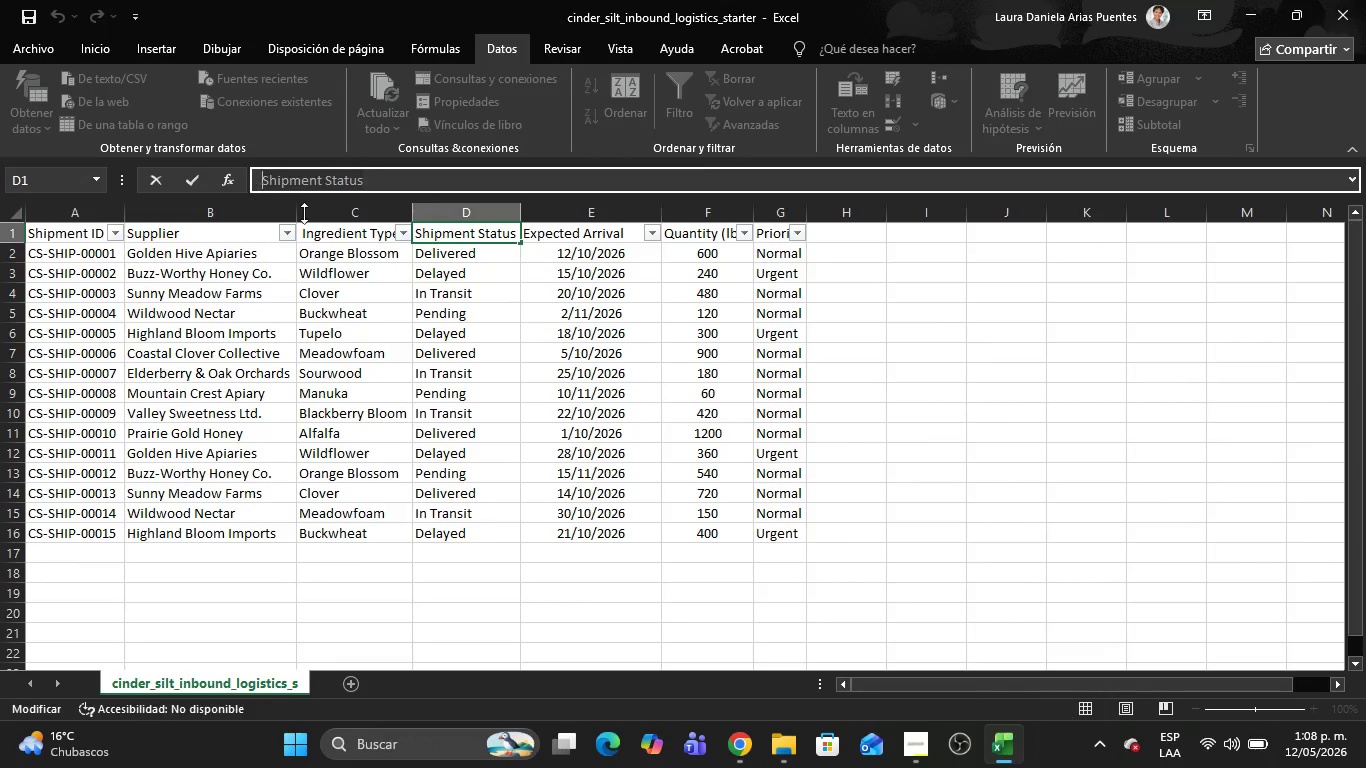 
key(Alt+Tab)
 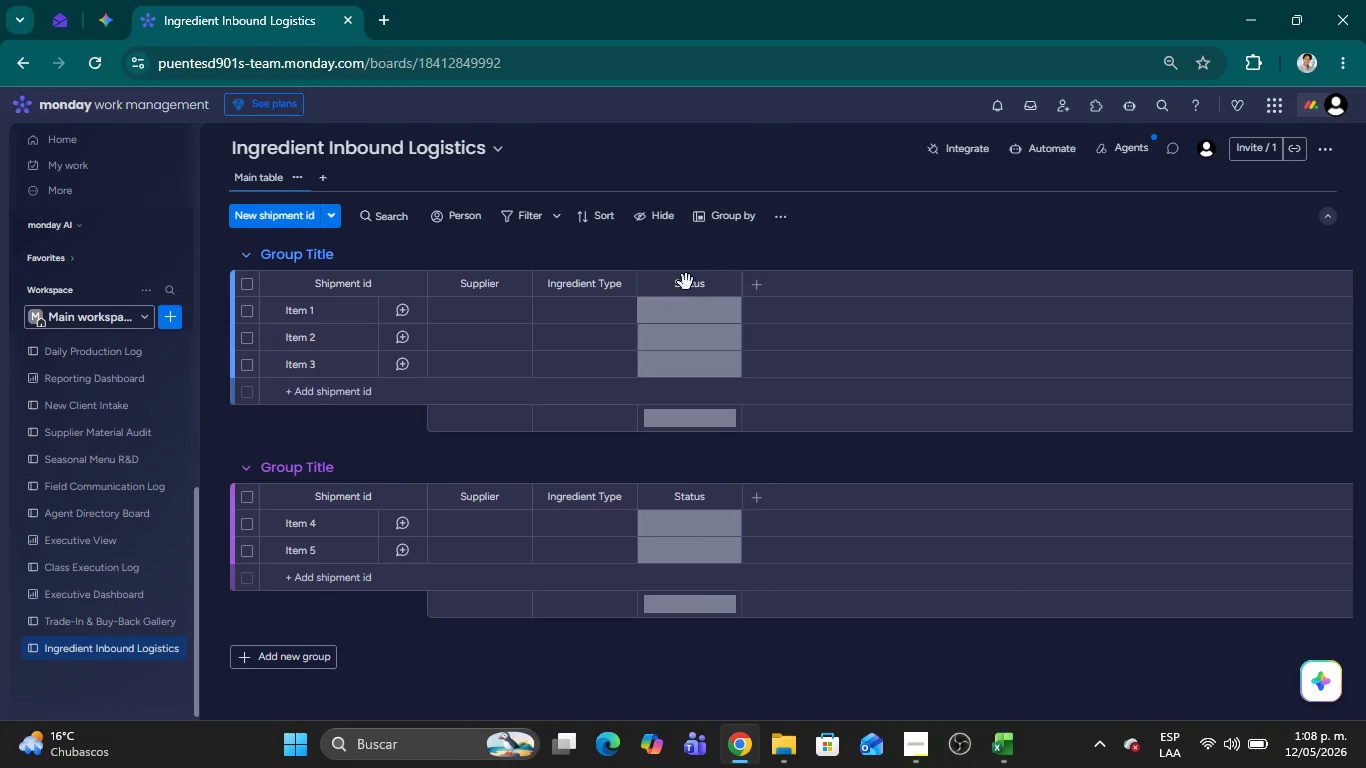 
left_click([686, 282])
 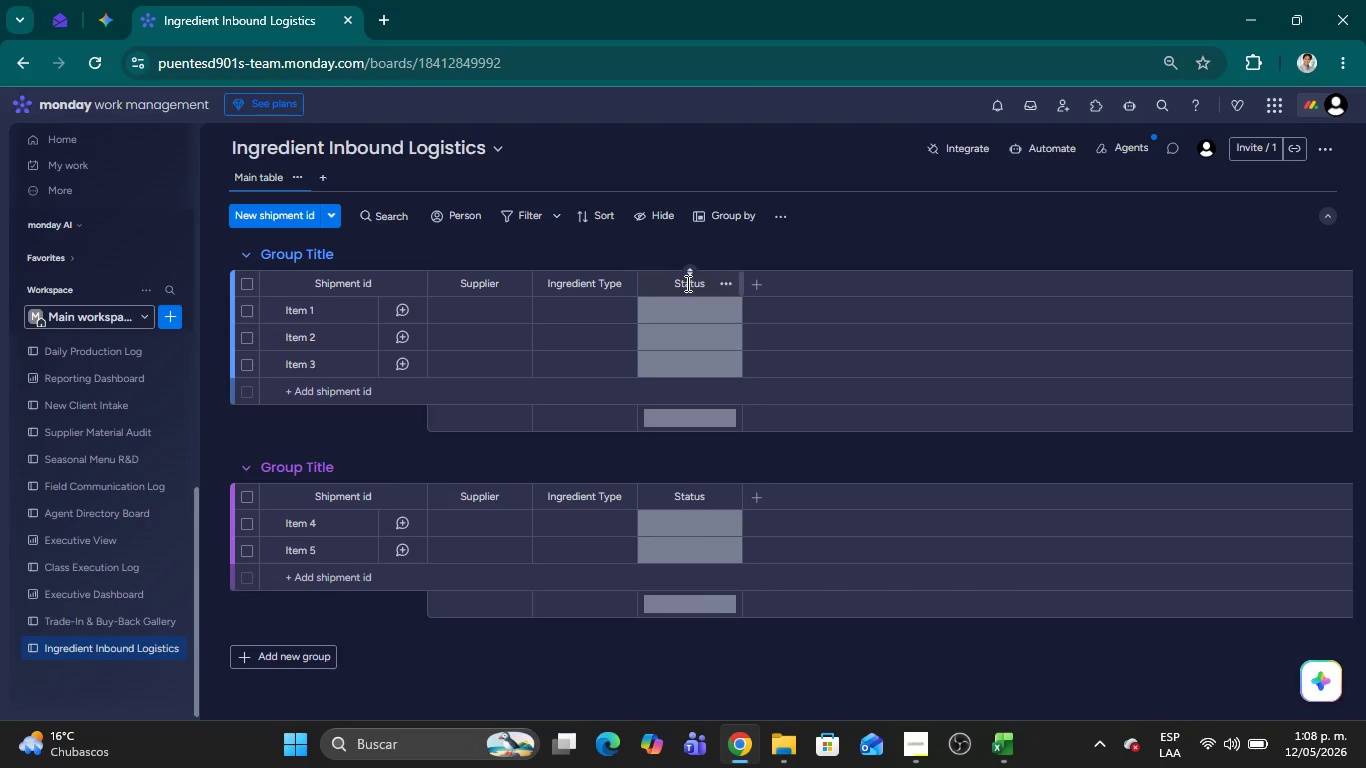 
double_click([686, 283])
 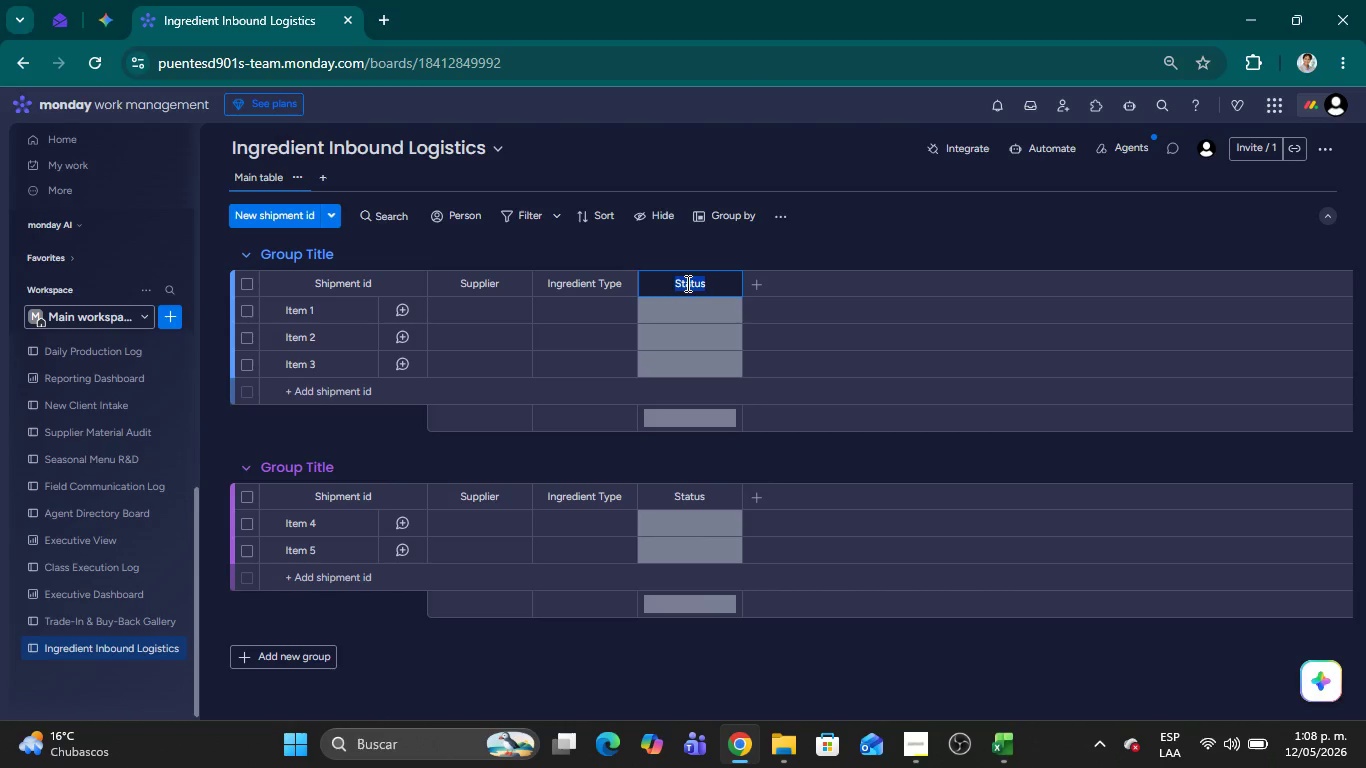 
key(Control+V)
 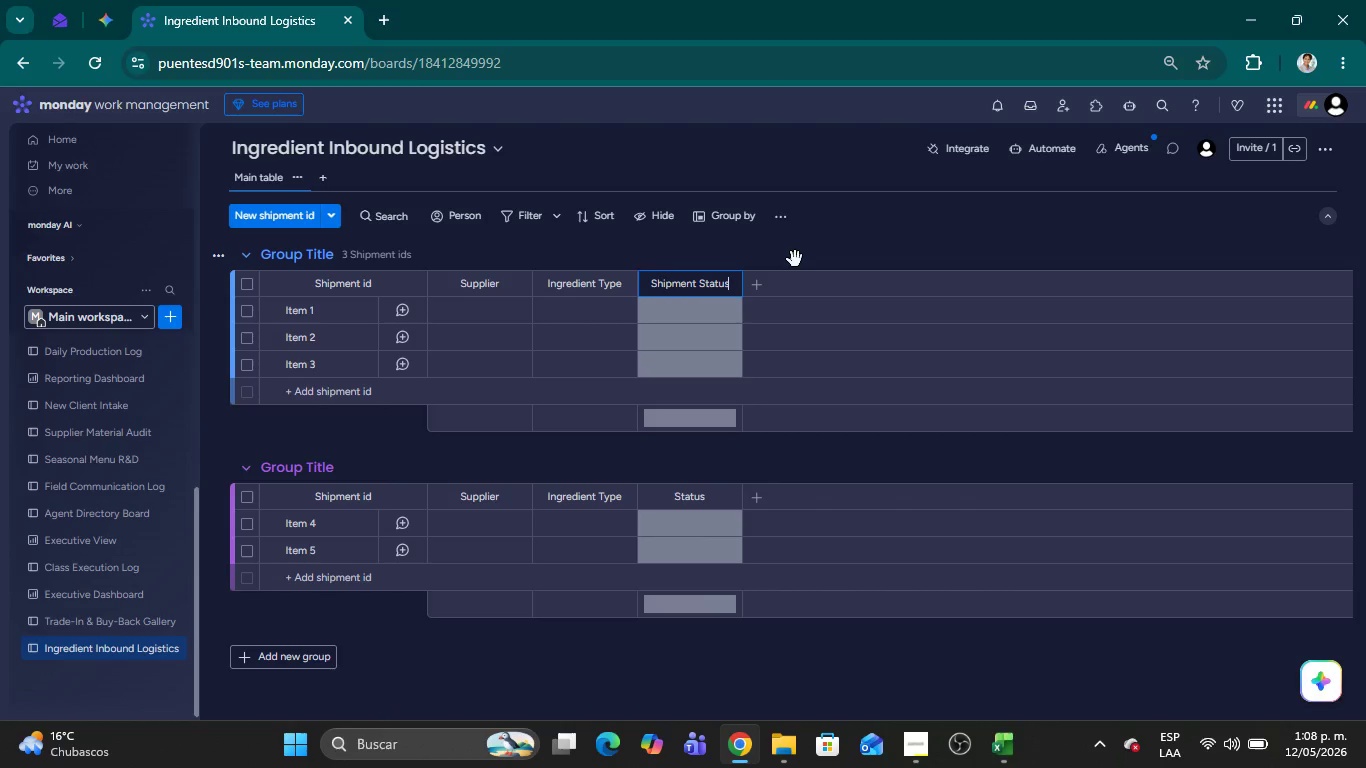 
left_click([795, 259])
 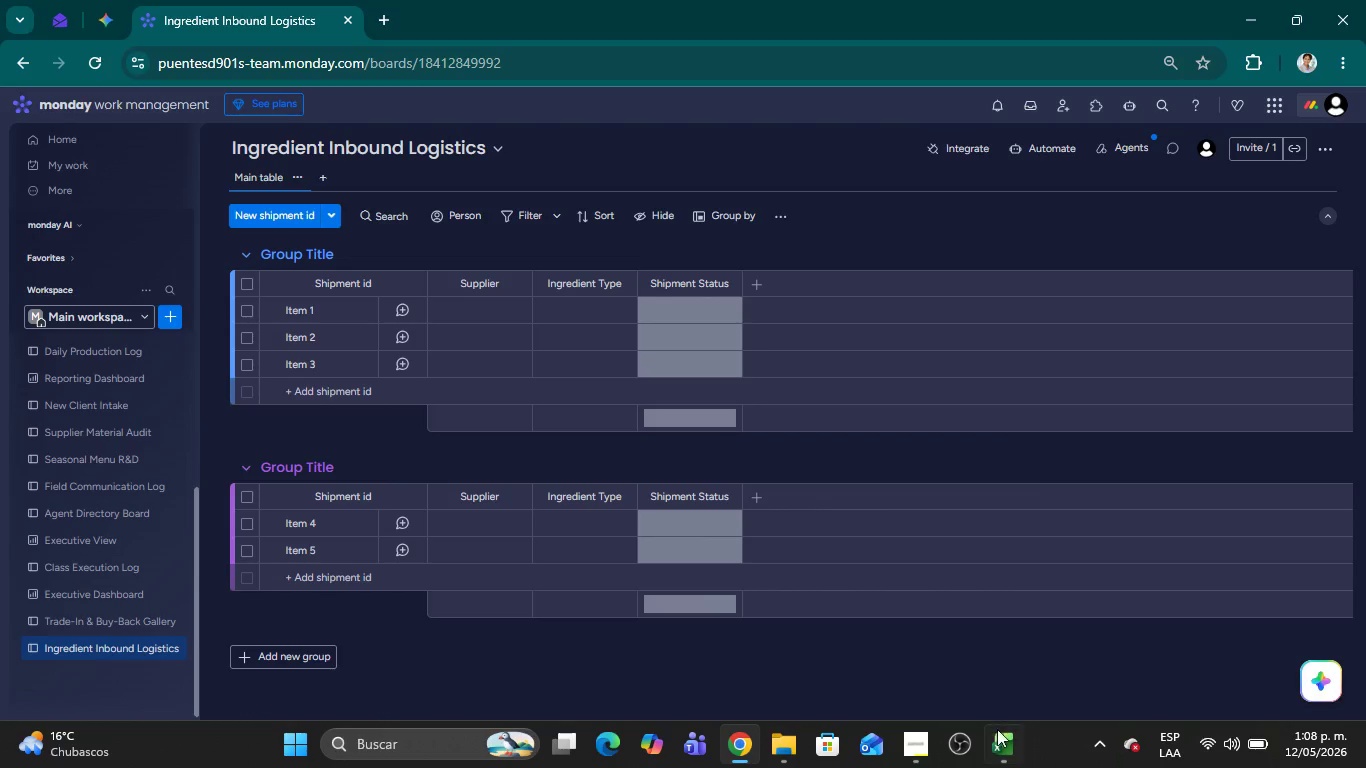 
left_click([1025, 763])
 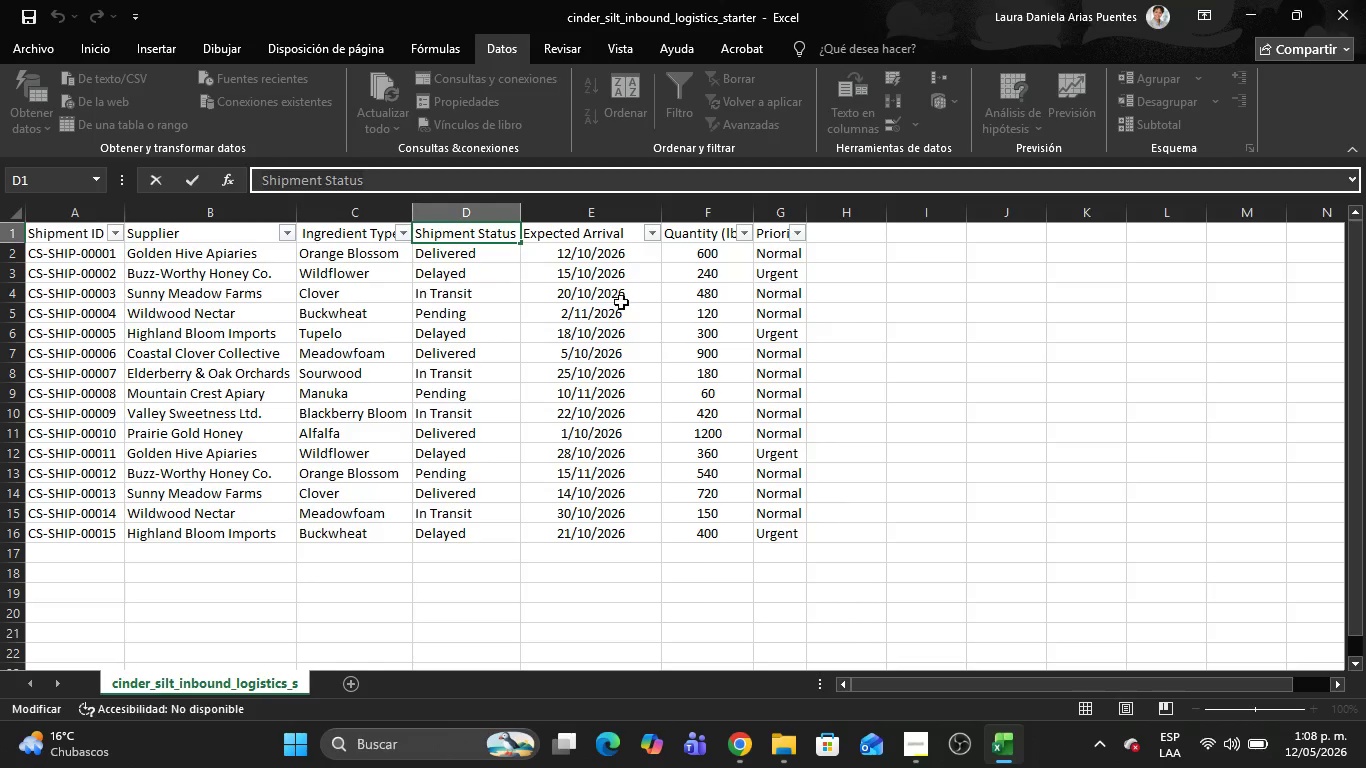 
left_click([617, 299])
 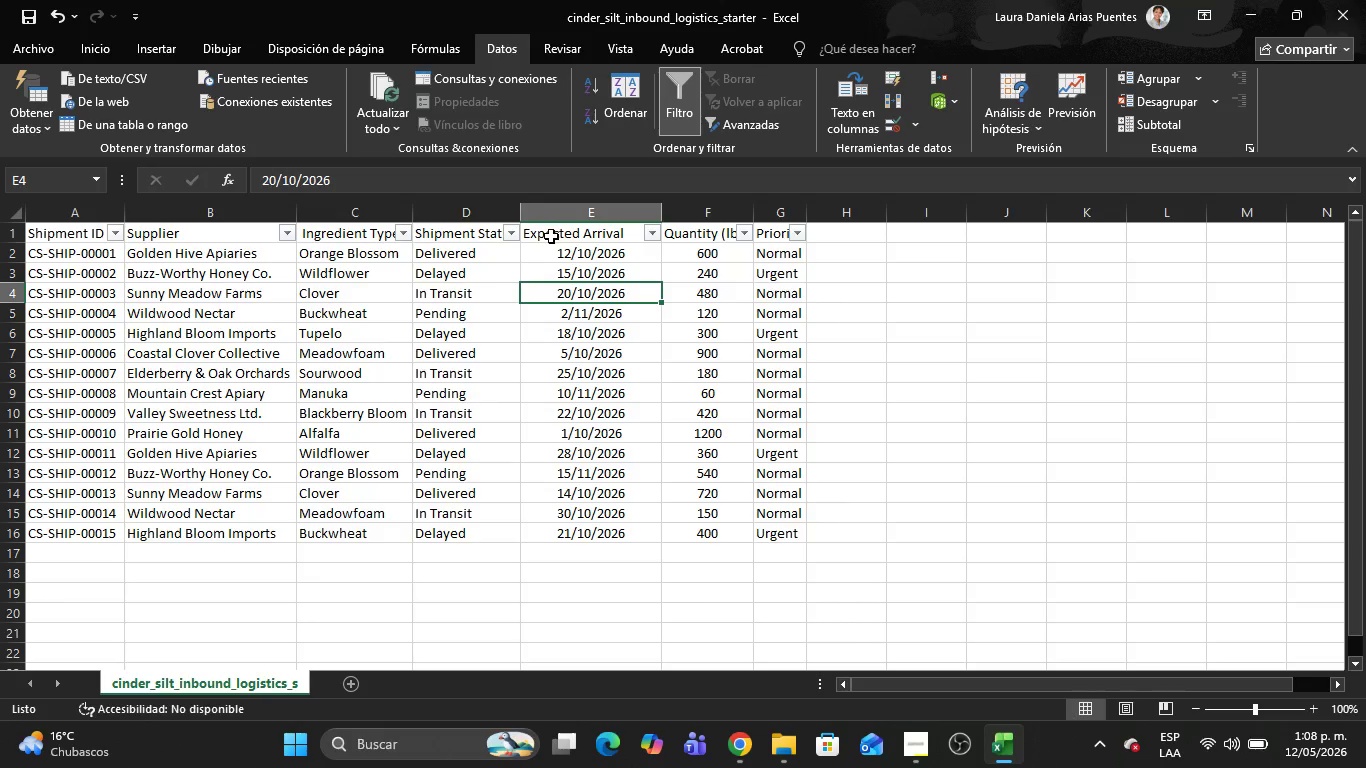 
left_click([551, 236])
 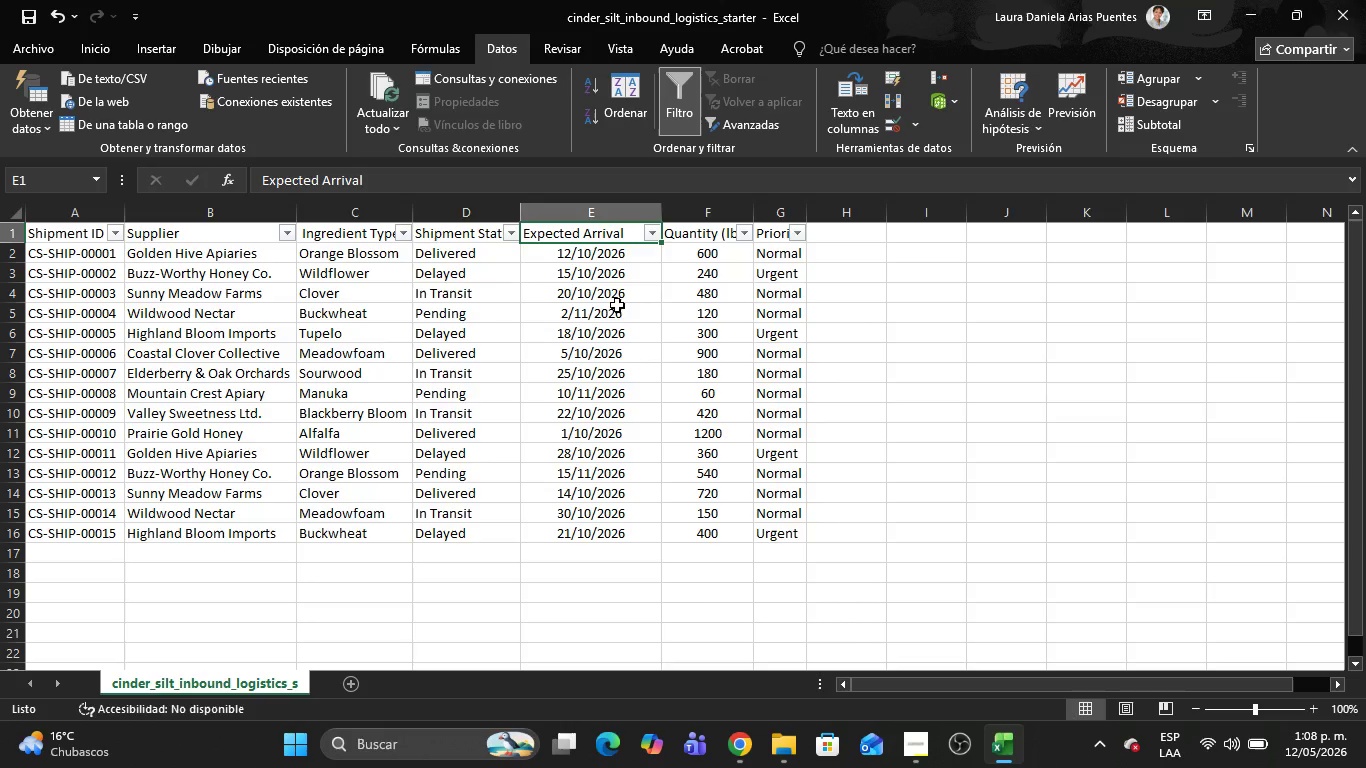 
key(Alt+AltLeft)
 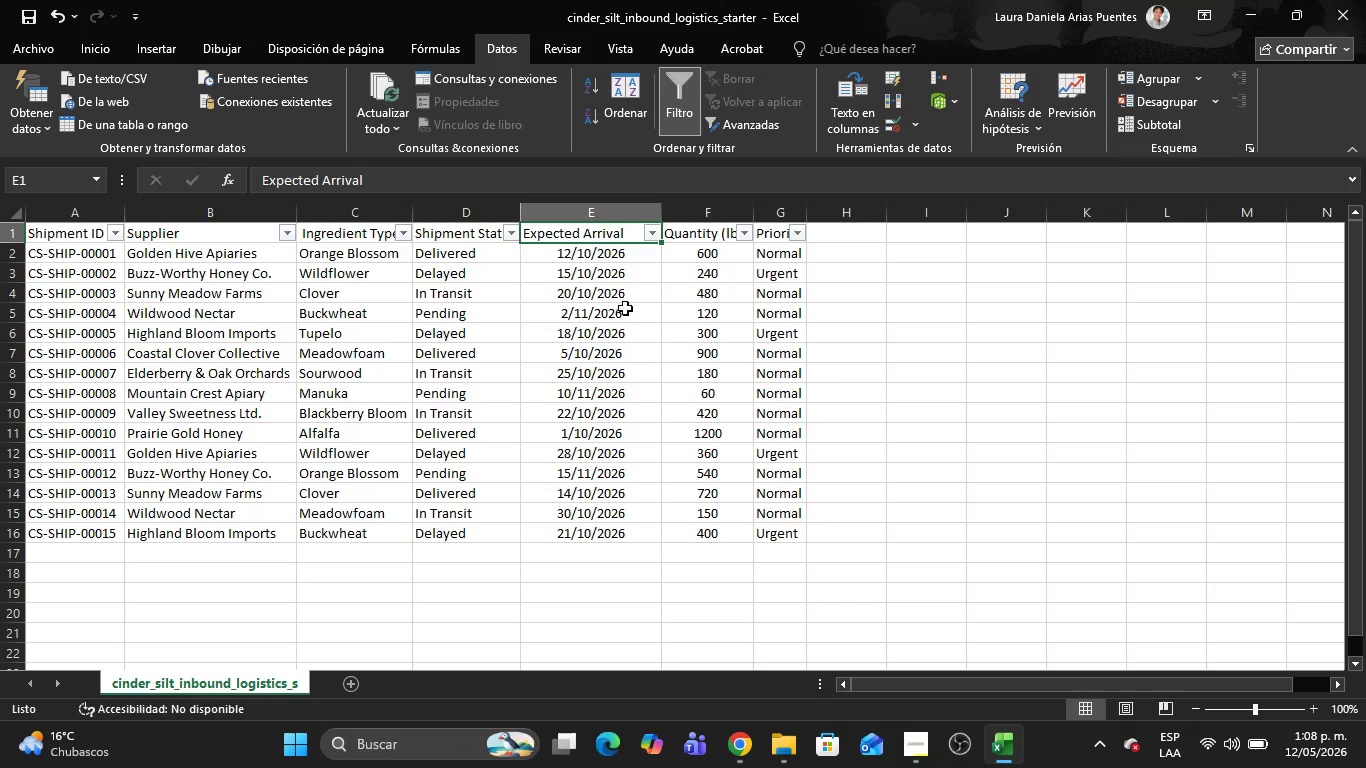 
key(Alt+Tab)
 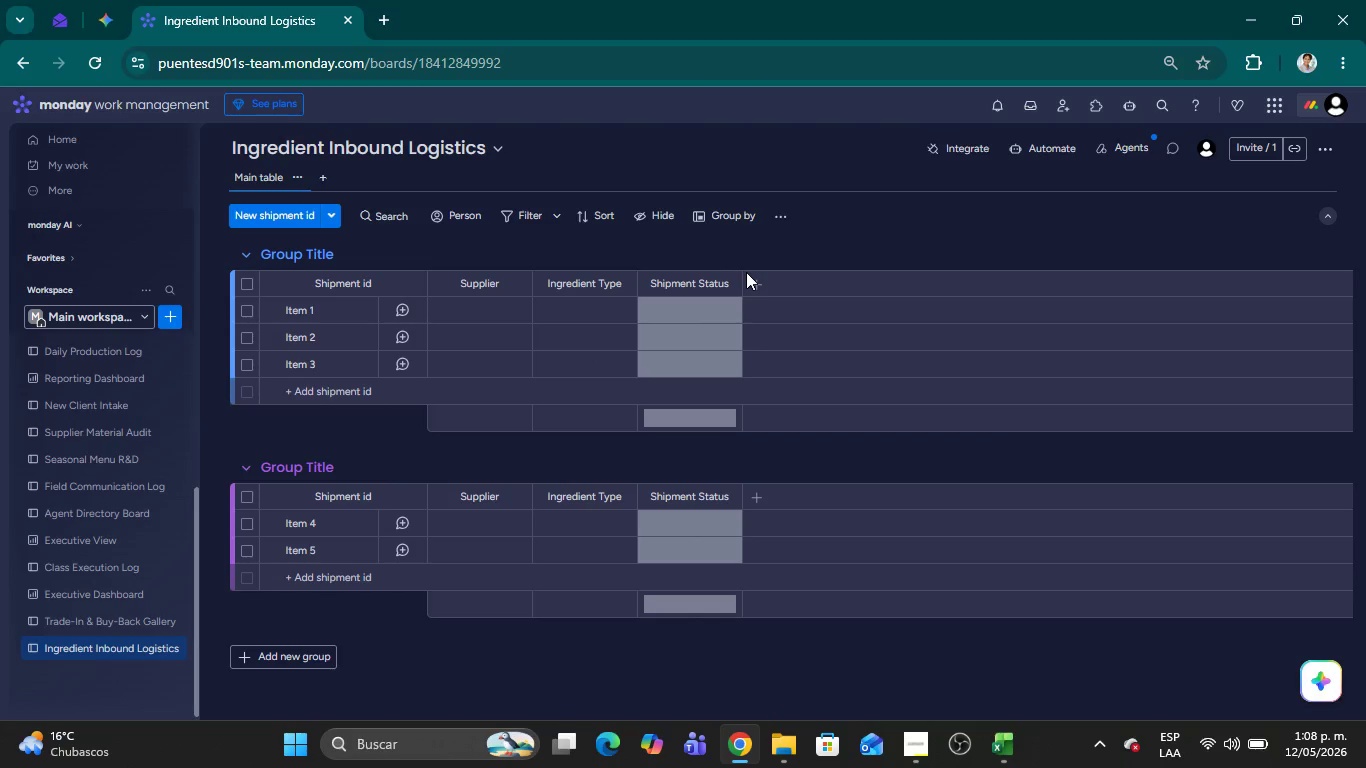 
left_click([757, 284])
 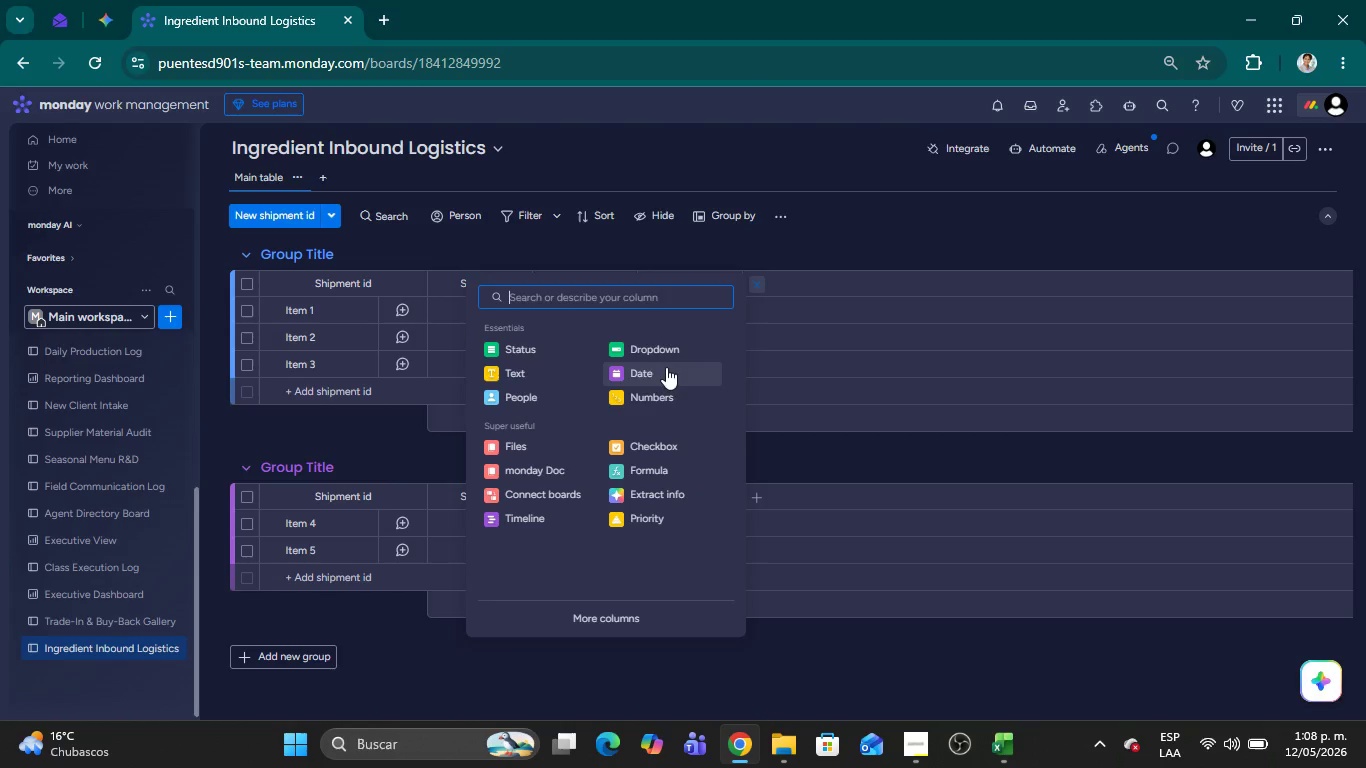 
left_click([664, 368])
 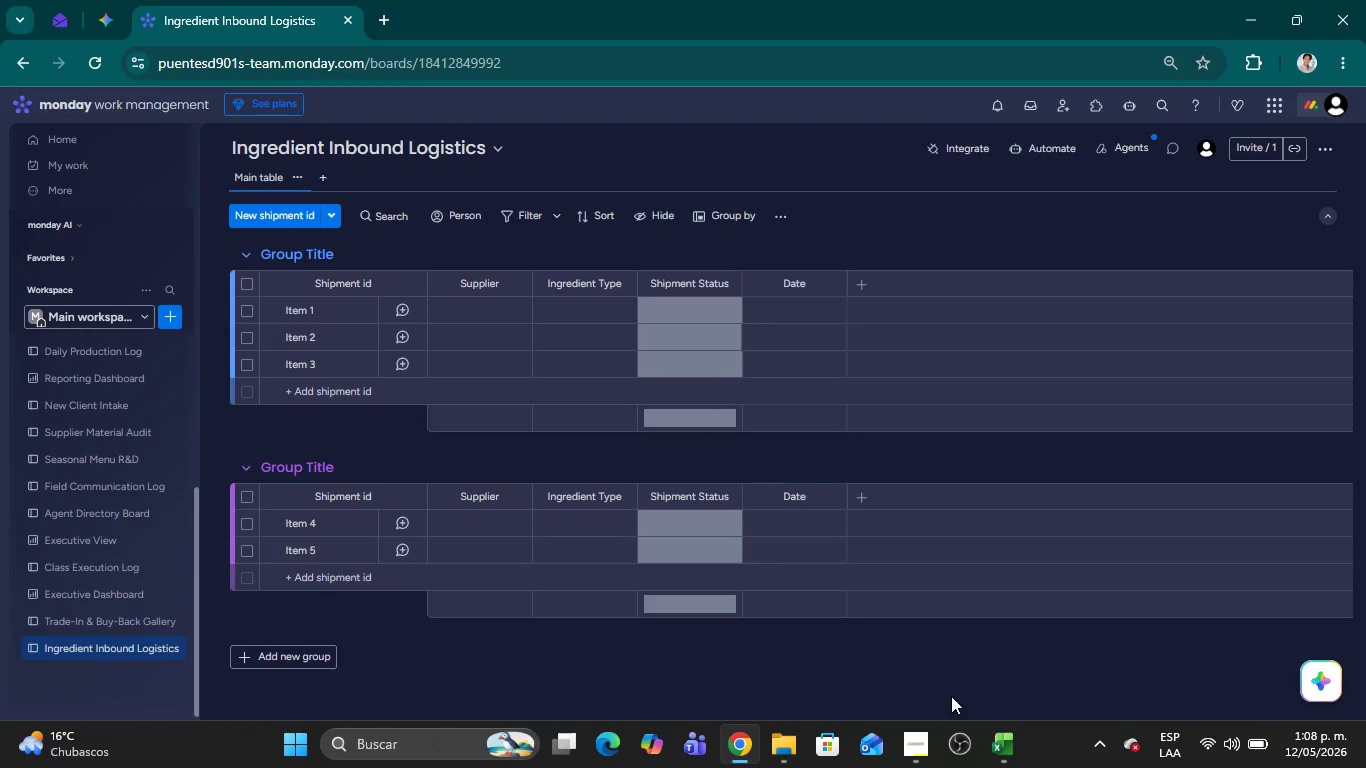 
left_click([1010, 733])
 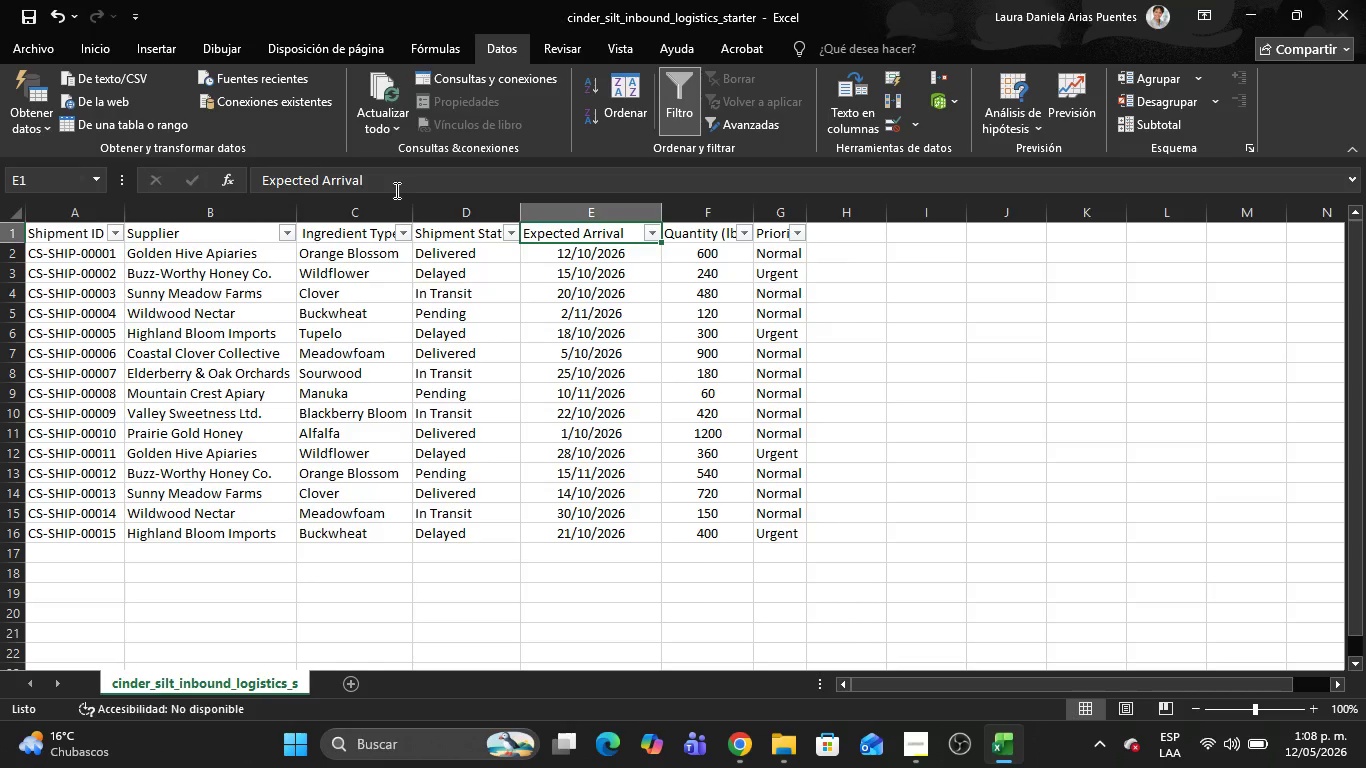 
left_click_drag(start_coordinate=[392, 180], to_coordinate=[229, 177])
 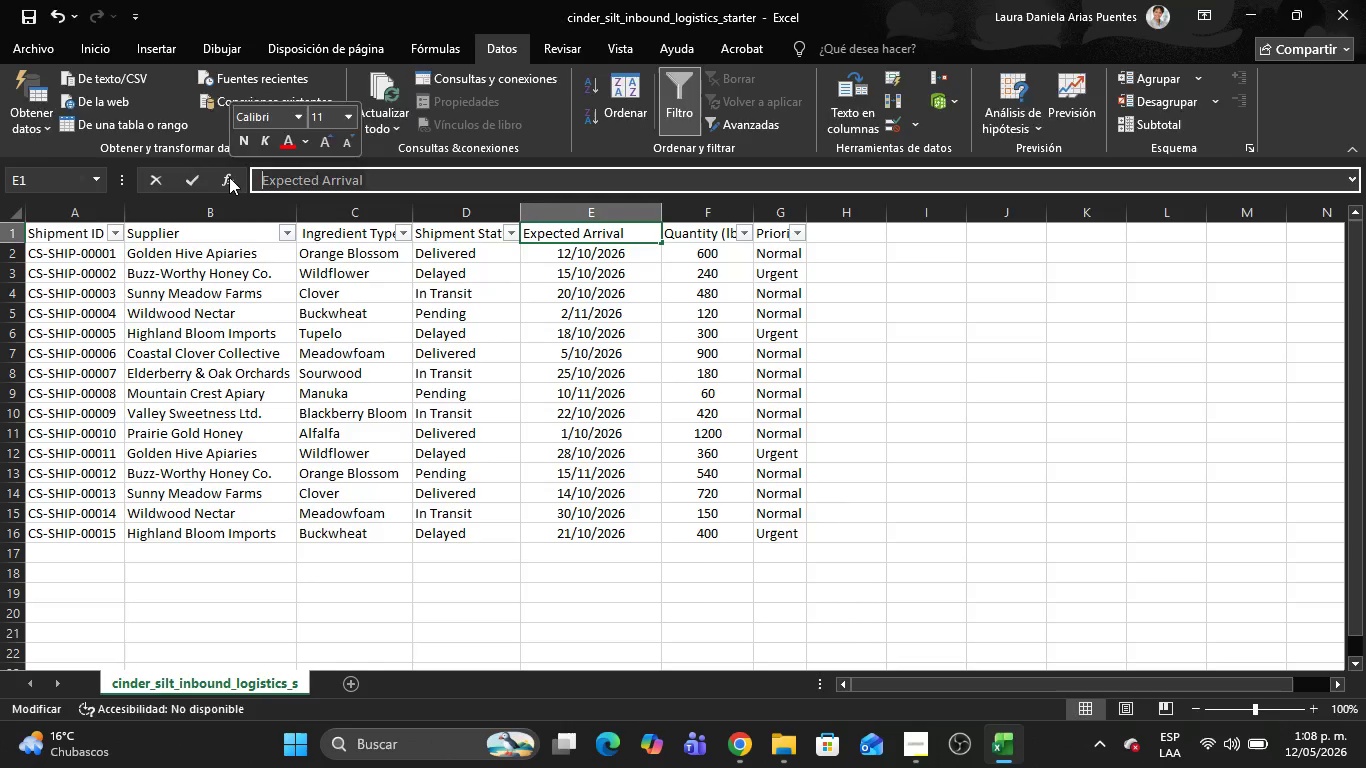 
key(Control+C)
 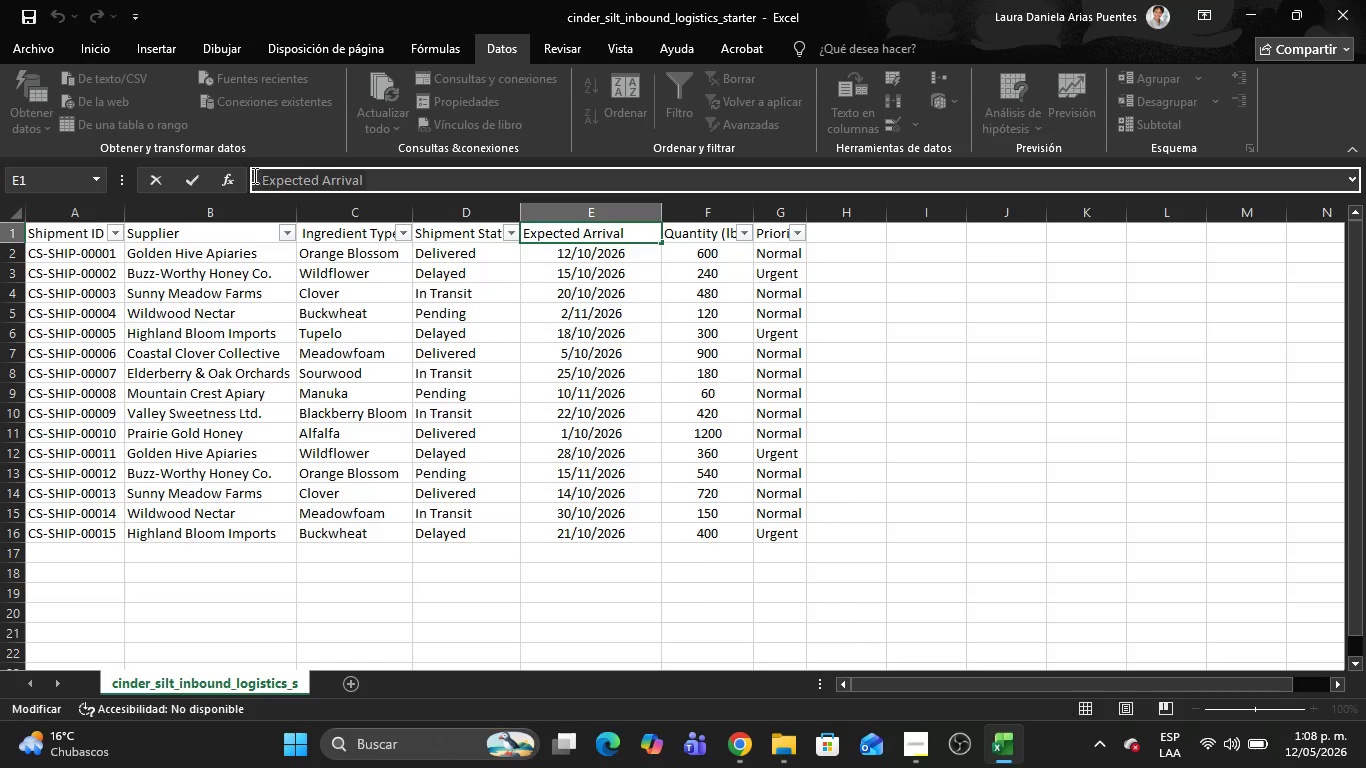 
key(Alt+AltLeft)
 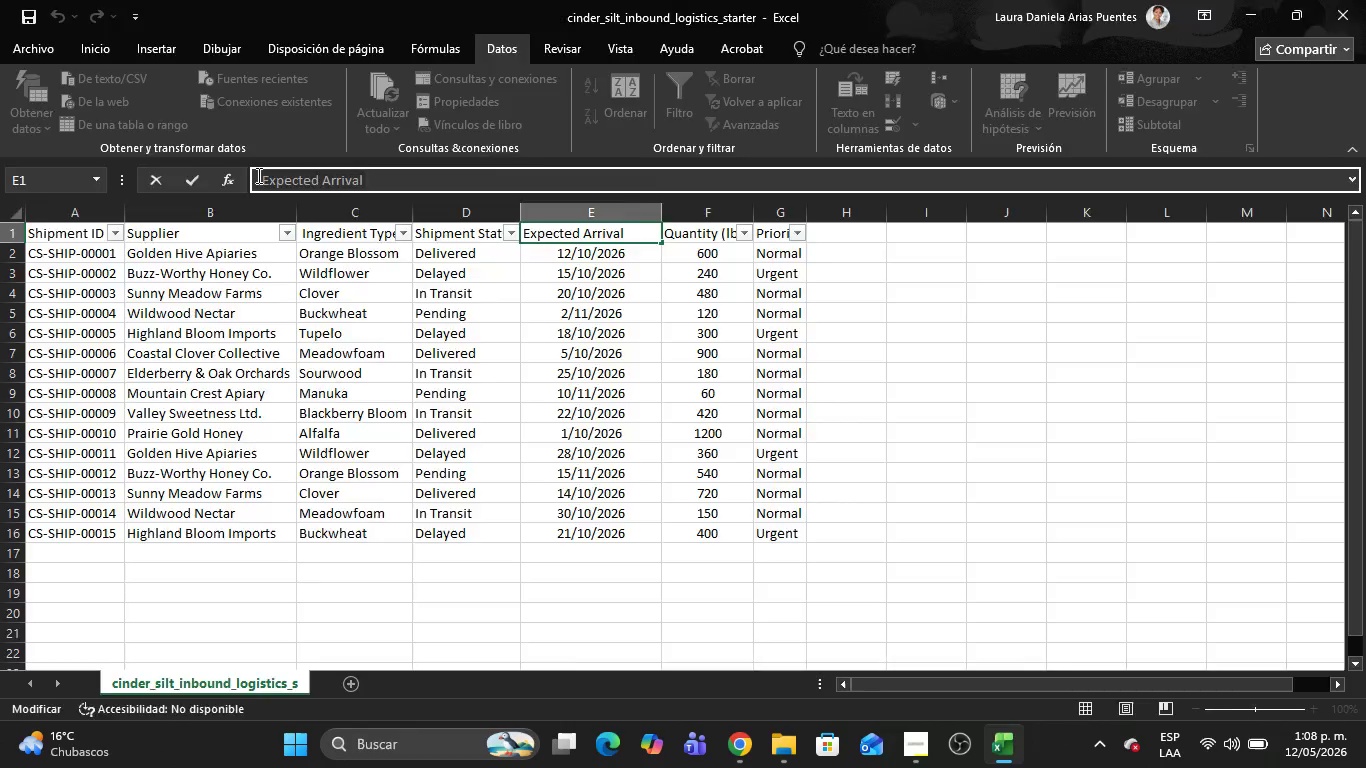 
key(Alt+Tab)
 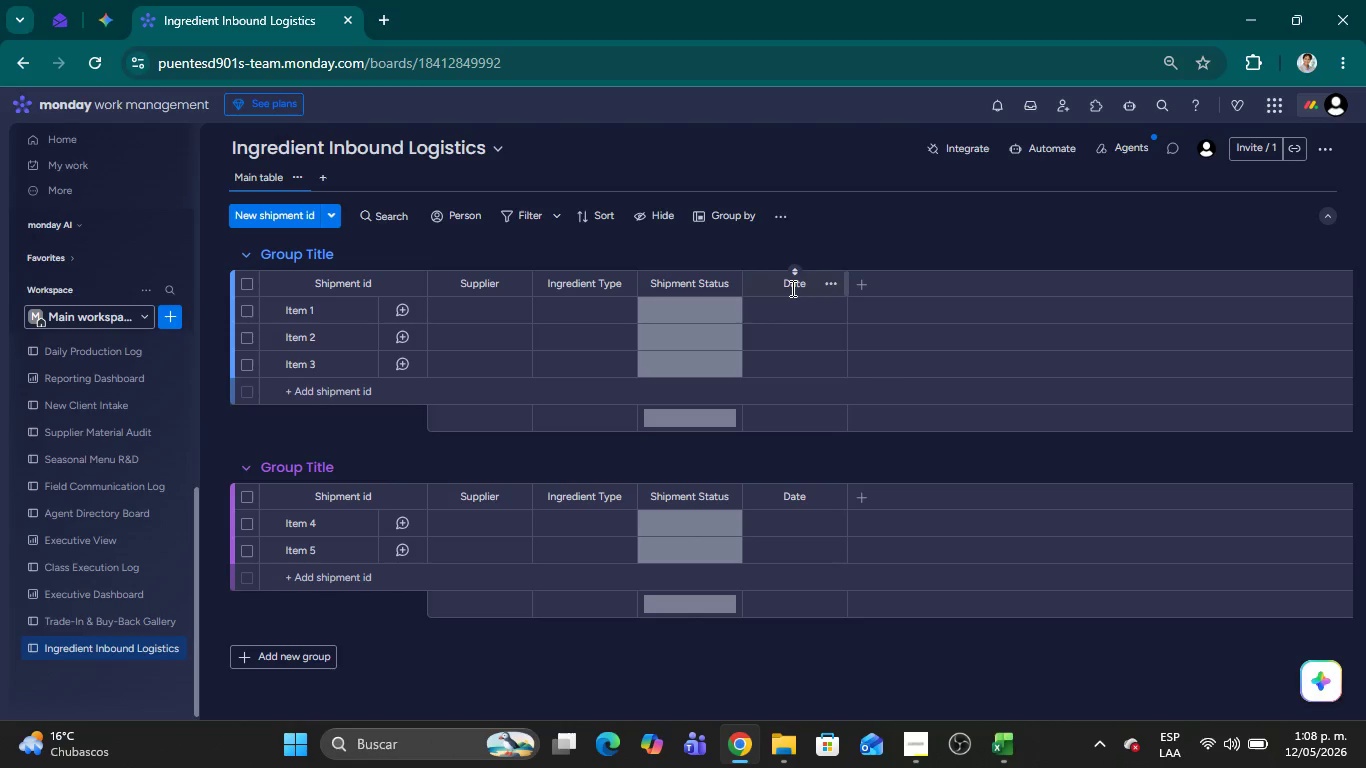 
double_click([791, 287])
 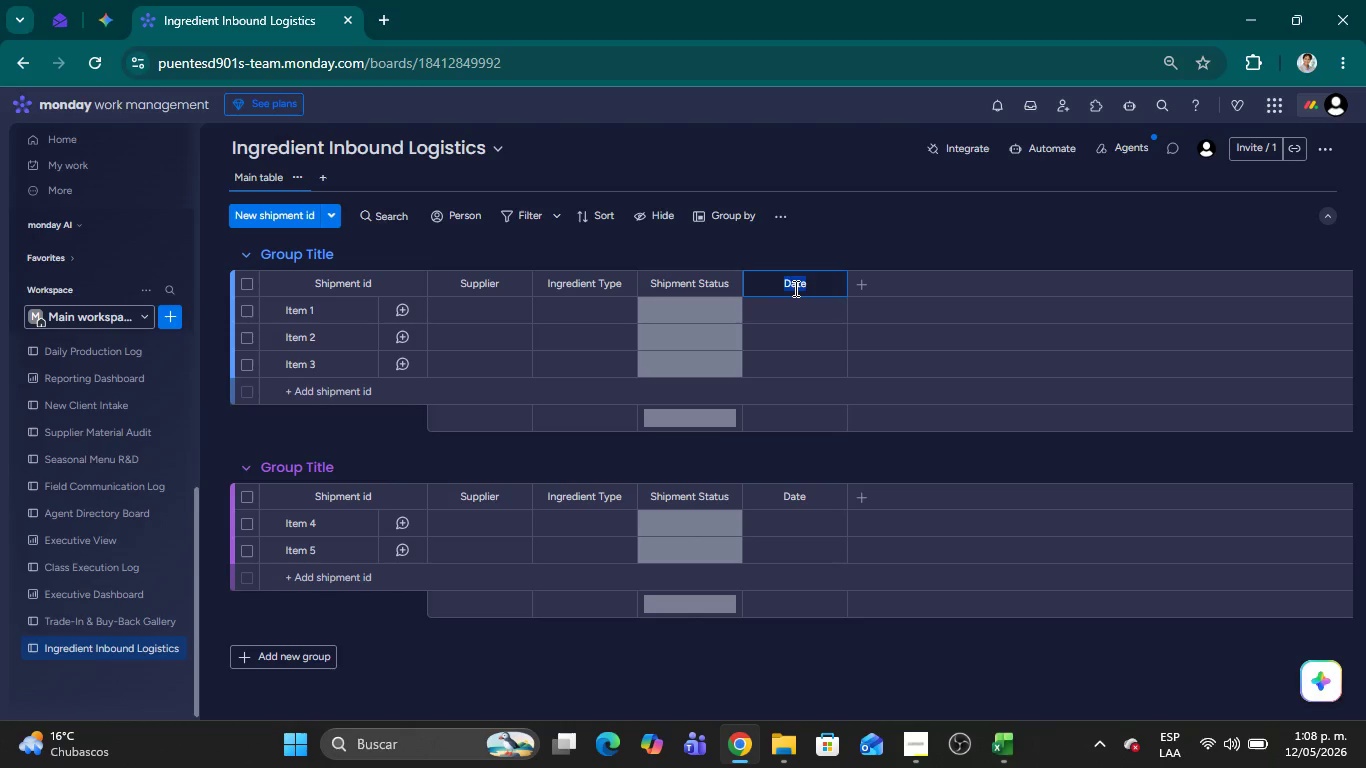 
key(Control+V)
 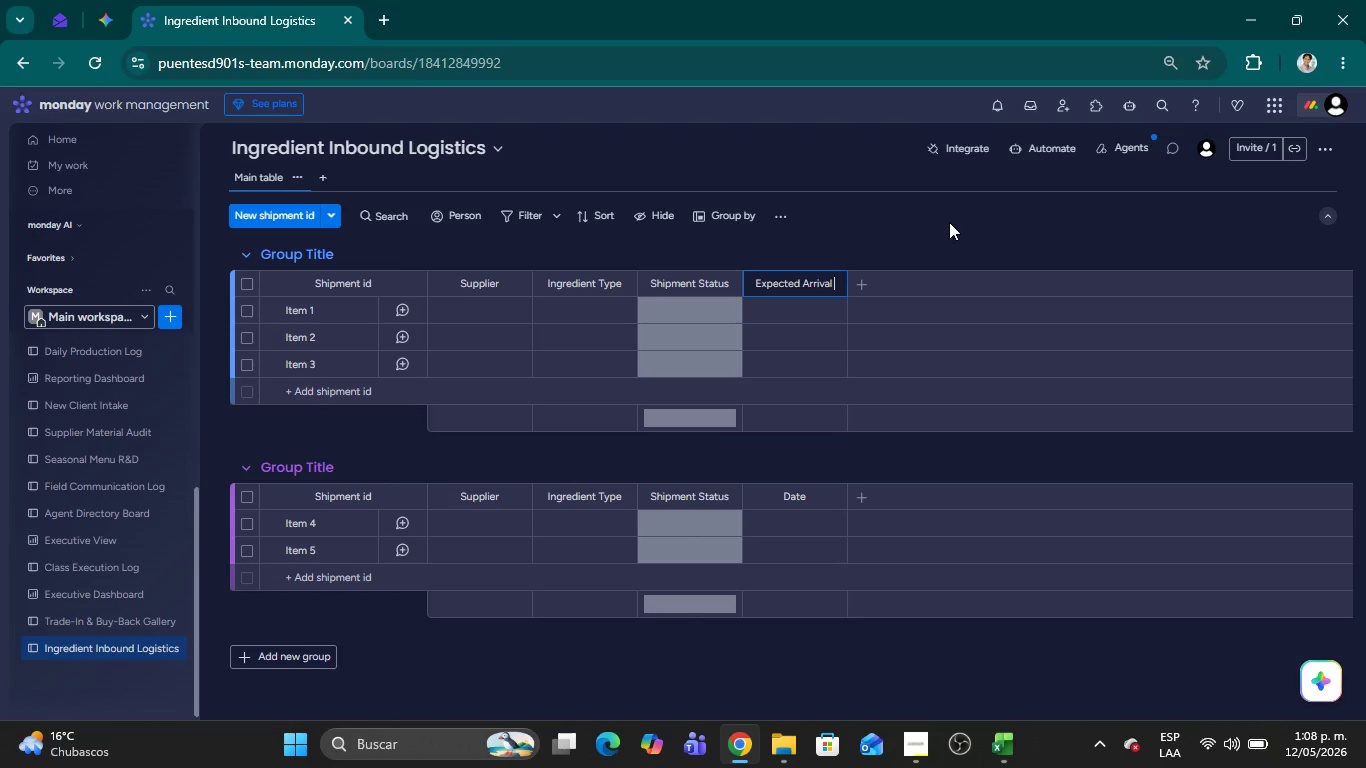 
left_click([949, 222])
 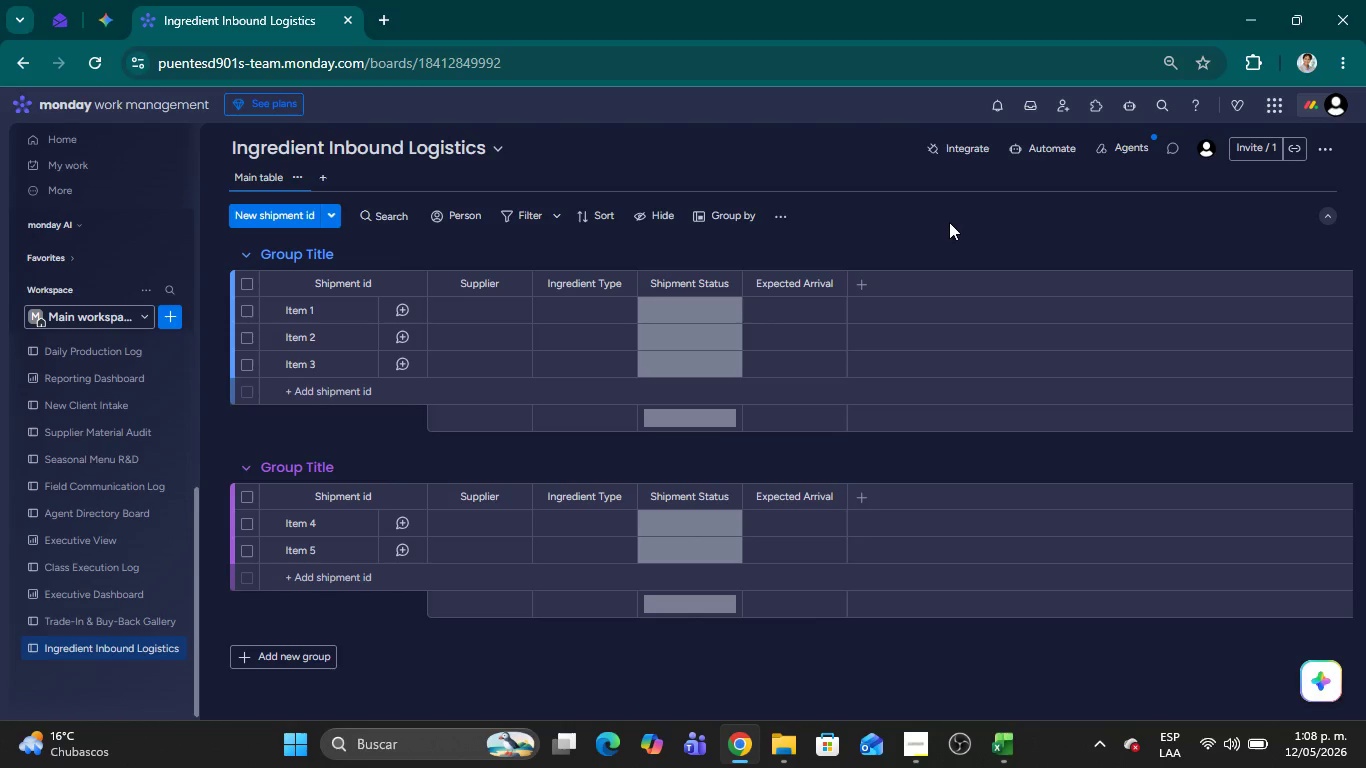 
key(Alt+AltLeft)
 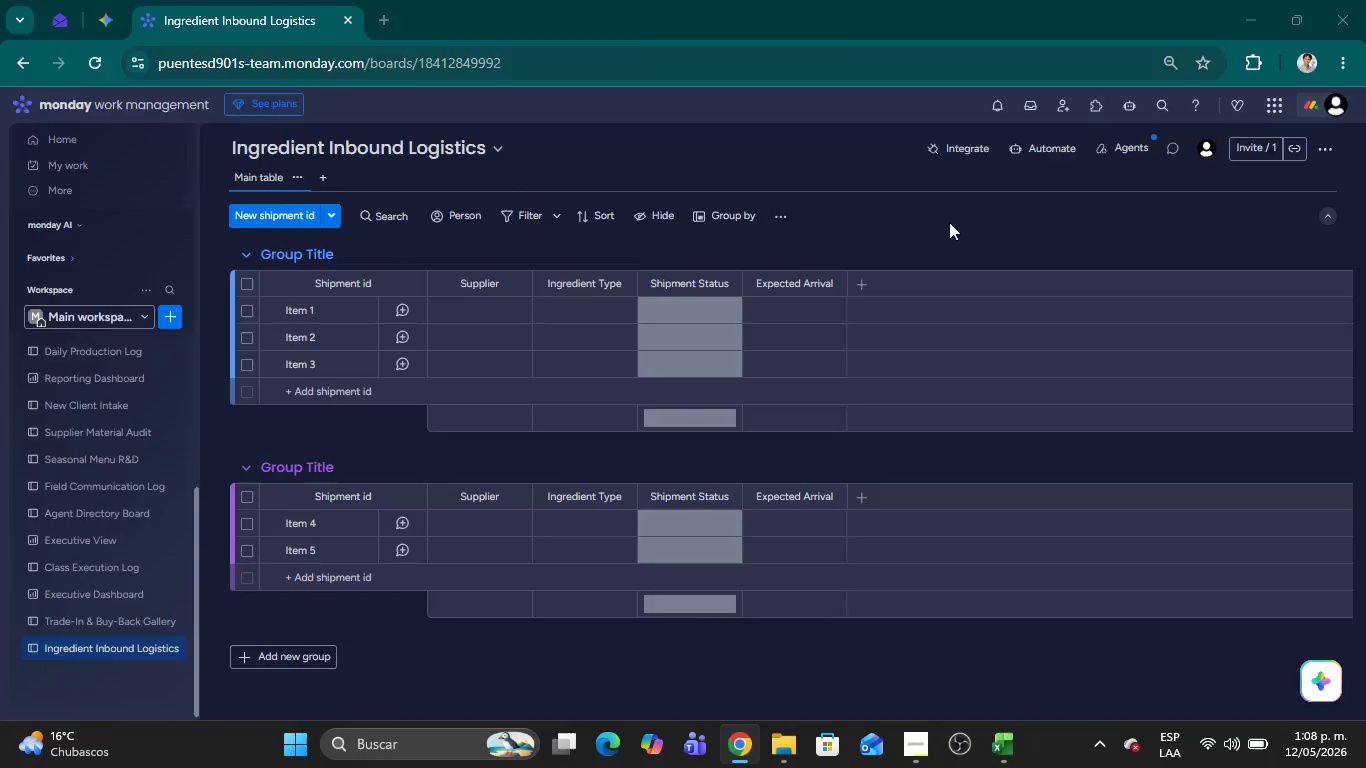 
key(Alt+Tab)
 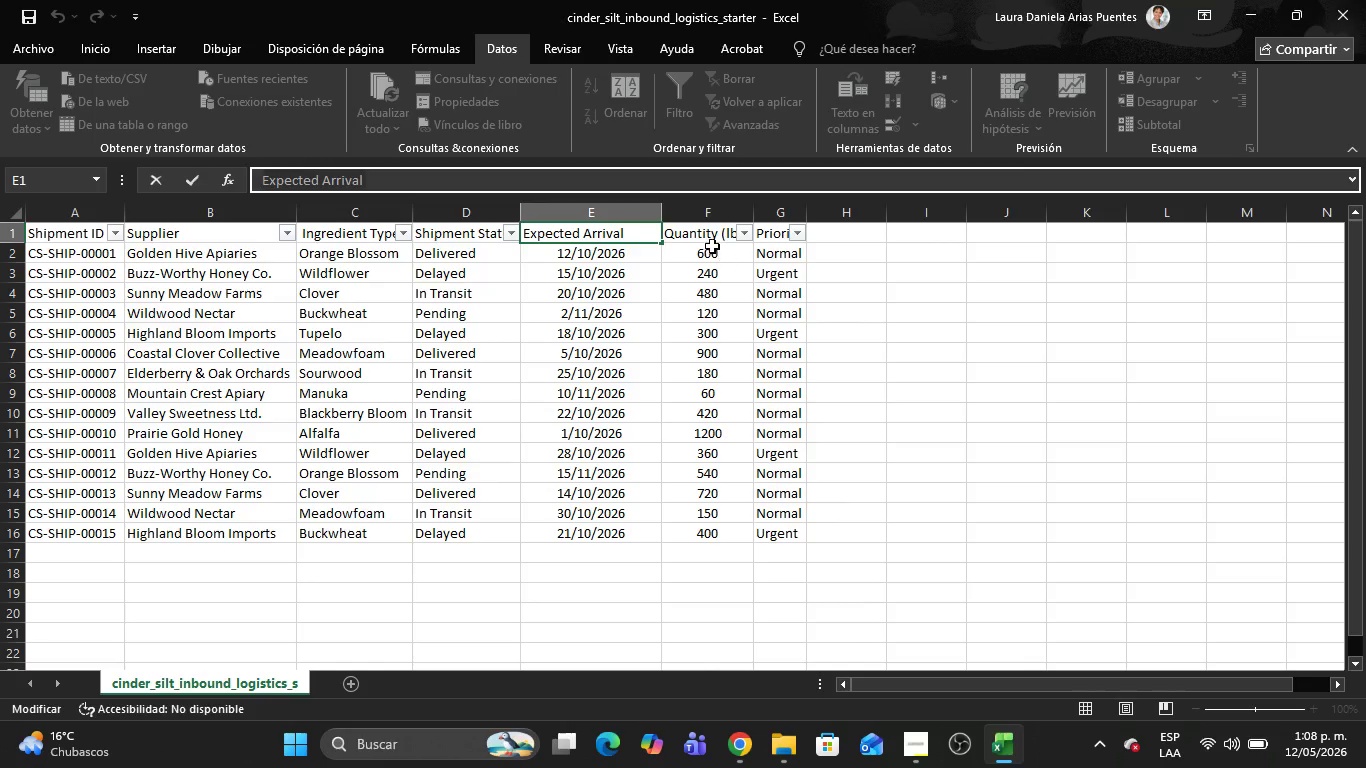 
left_click([701, 234])
 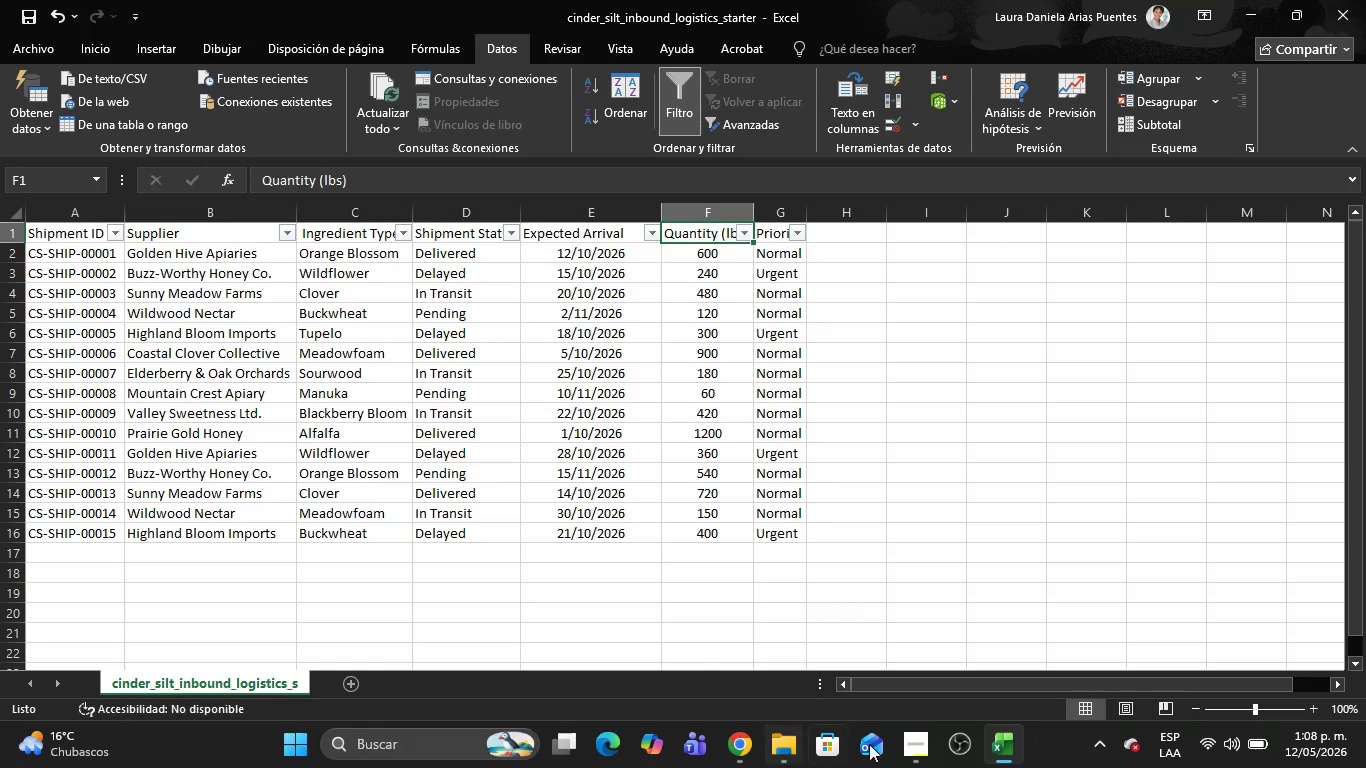 
left_click([908, 741])